 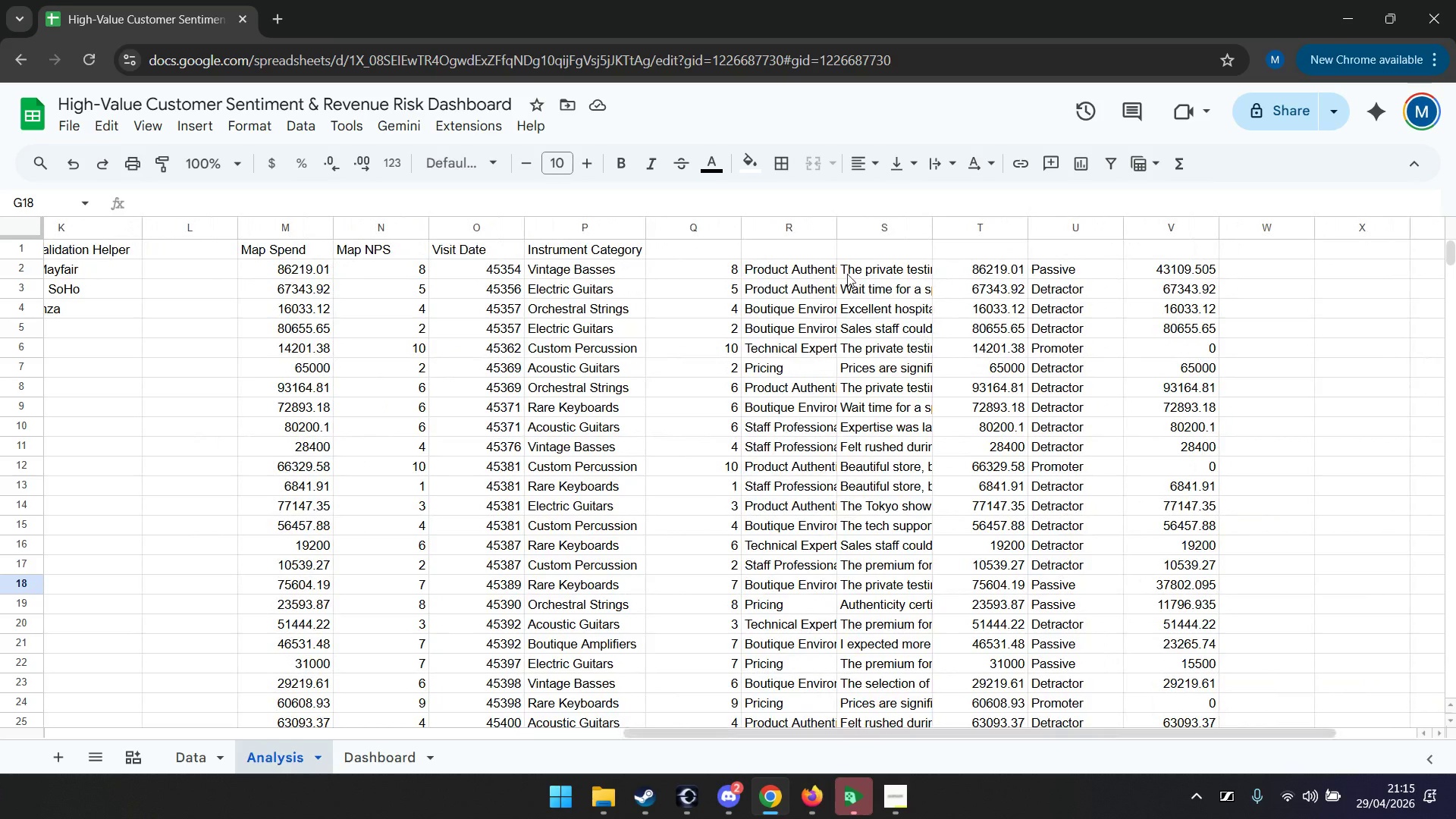 
left_click_drag(start_coordinate=[836, 229], to_coordinate=[864, 226])
 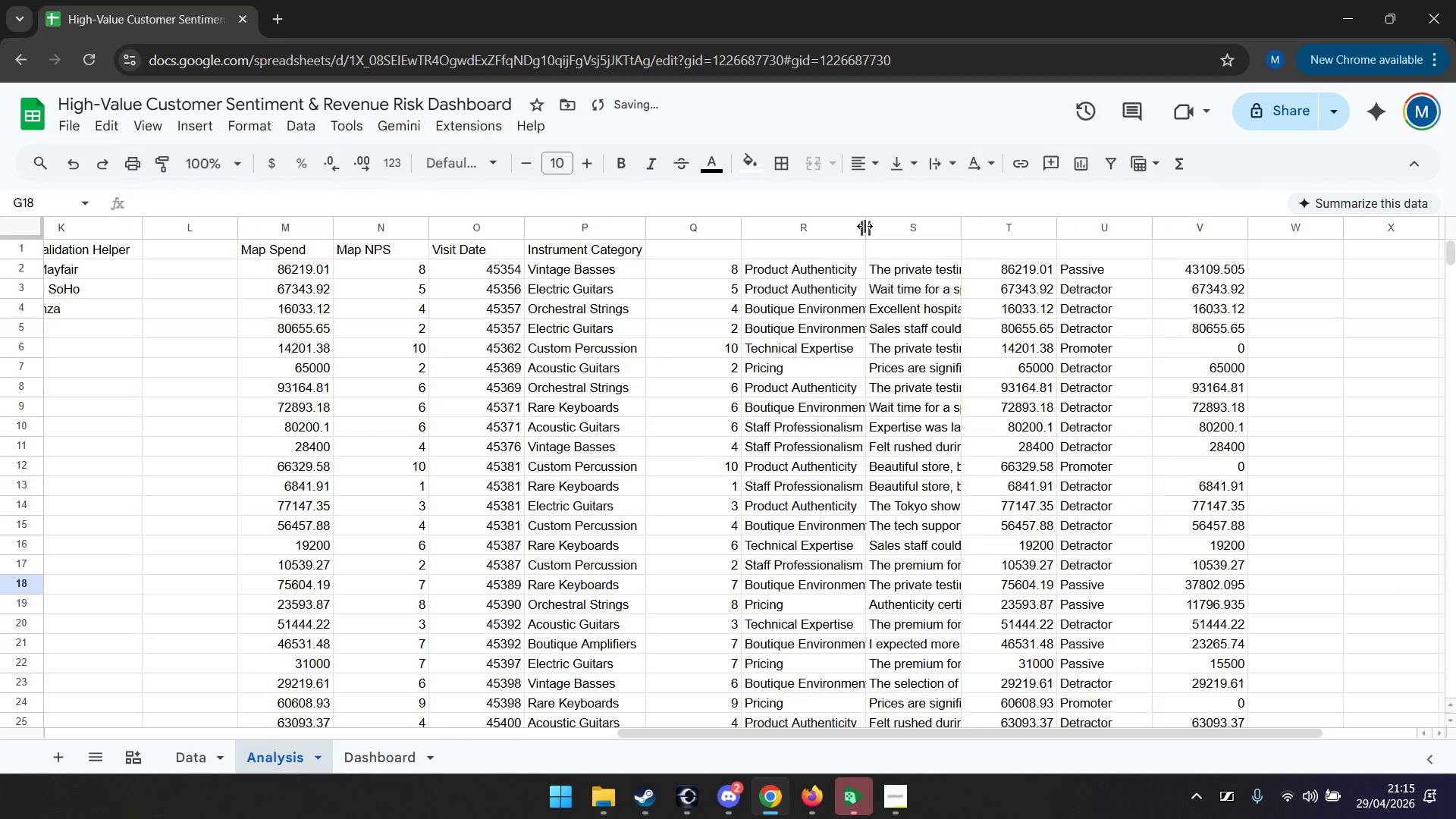 
left_click_drag(start_coordinate=[864, 226], to_coordinate=[898, 224])
 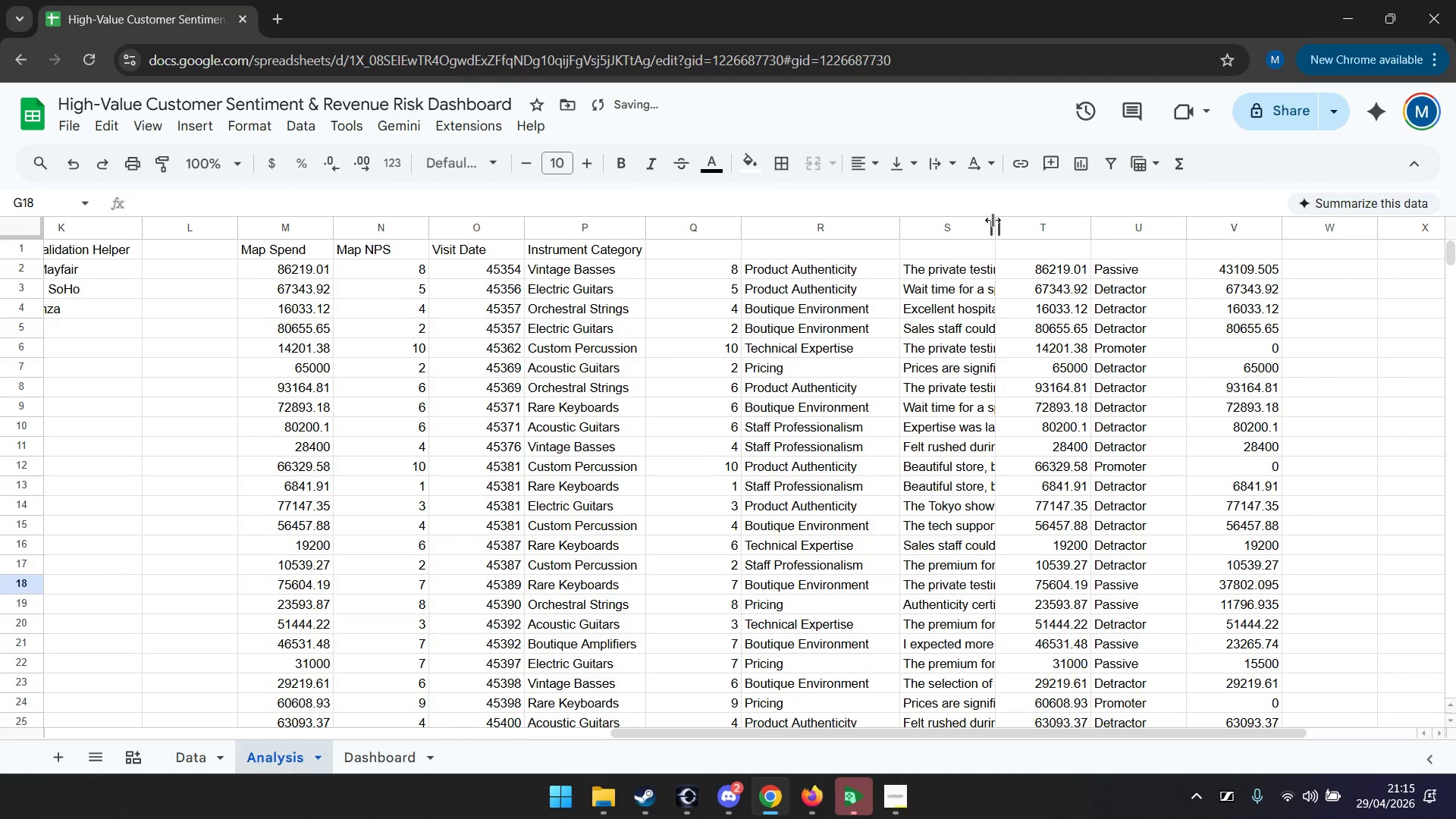 
left_click_drag(start_coordinate=[994, 224], to_coordinate=[1022, 222])
 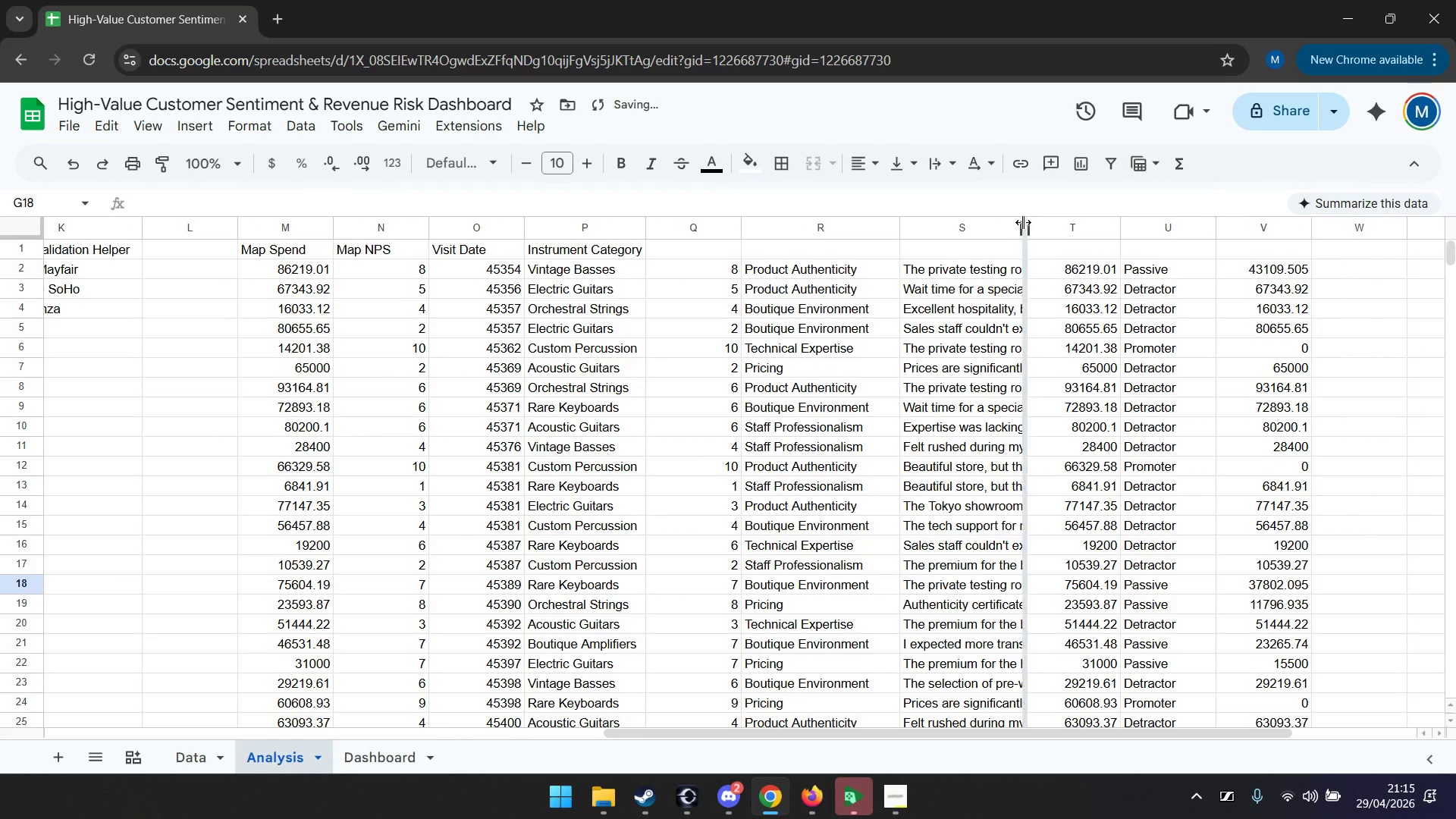 
left_click_drag(start_coordinate=[1022, 222], to_coordinate=[1052, 221])
 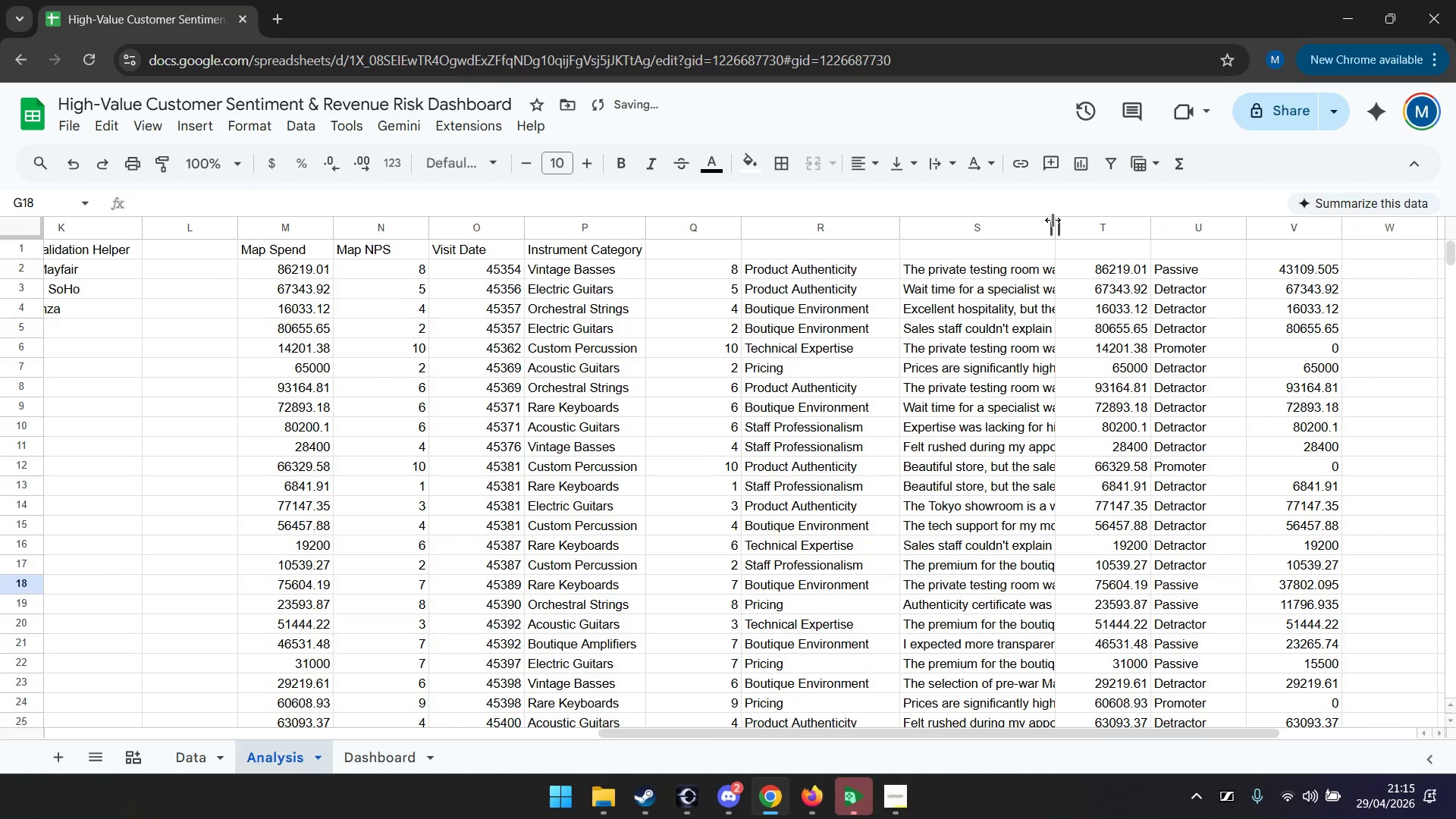 
left_click_drag(start_coordinate=[1052, 221], to_coordinate=[1082, 218])
 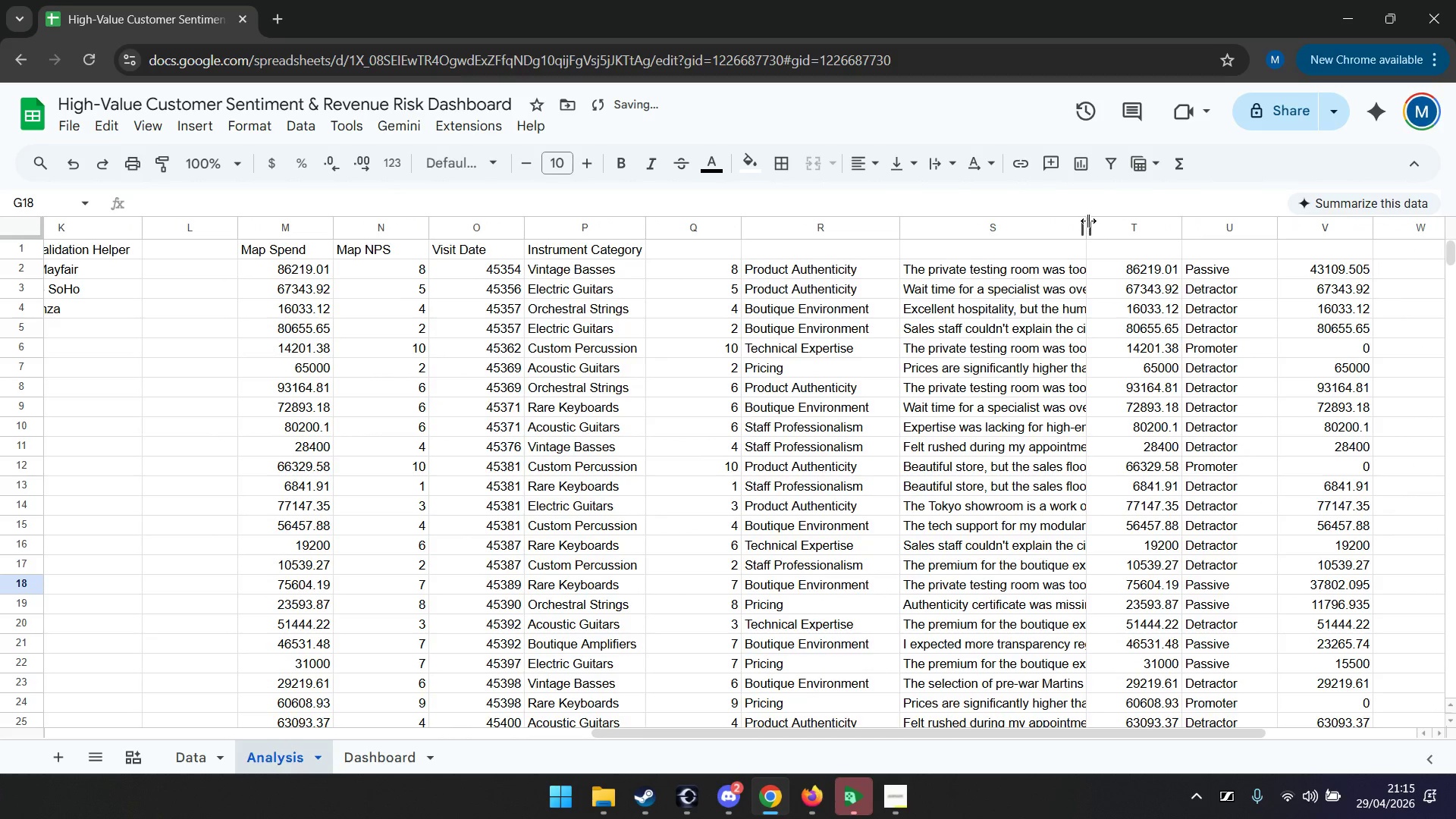 
left_click_drag(start_coordinate=[1089, 227], to_coordinate=[1114, 225])
 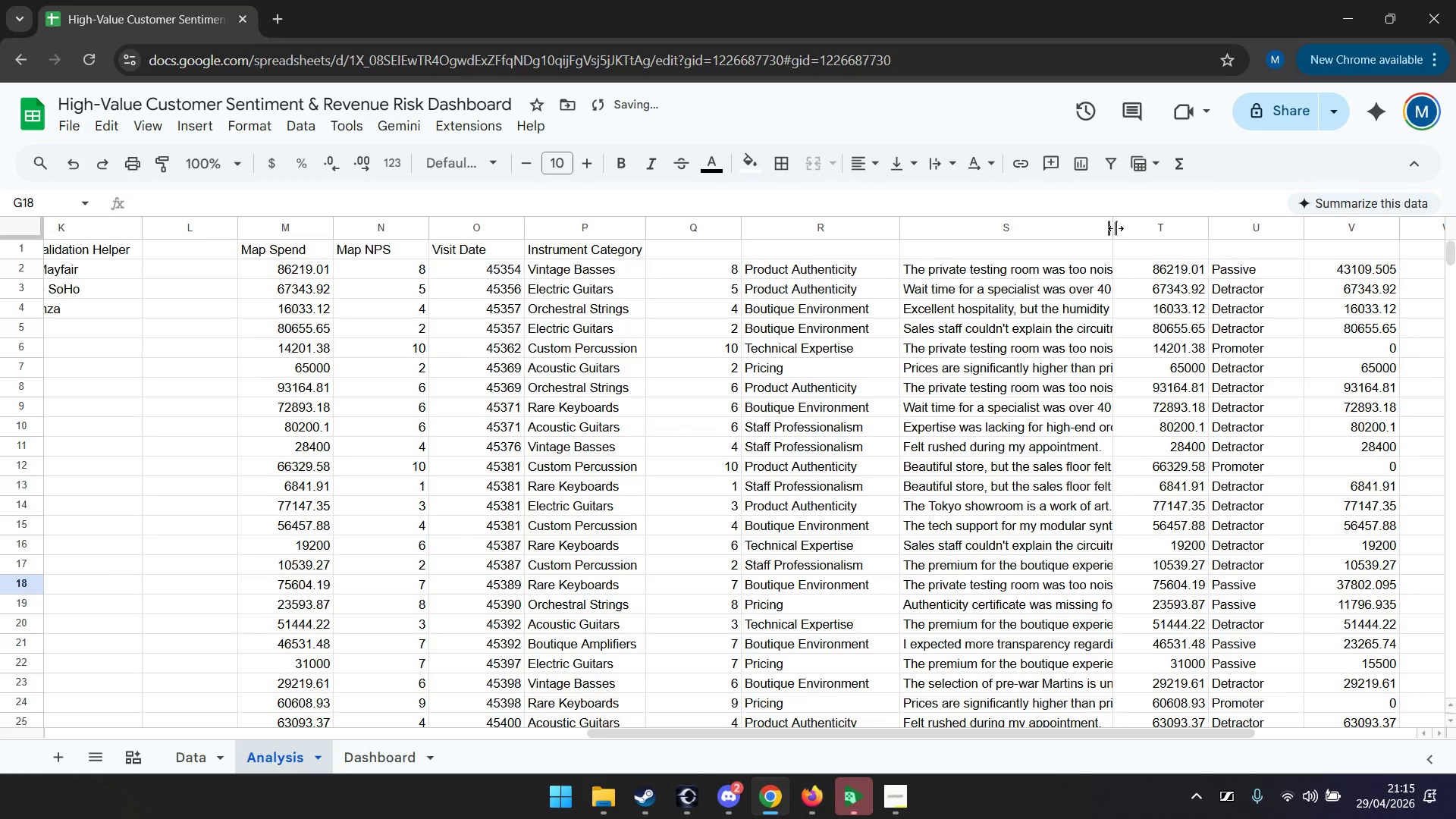 
left_click_drag(start_coordinate=[1116, 228], to_coordinate=[1169, 228])
 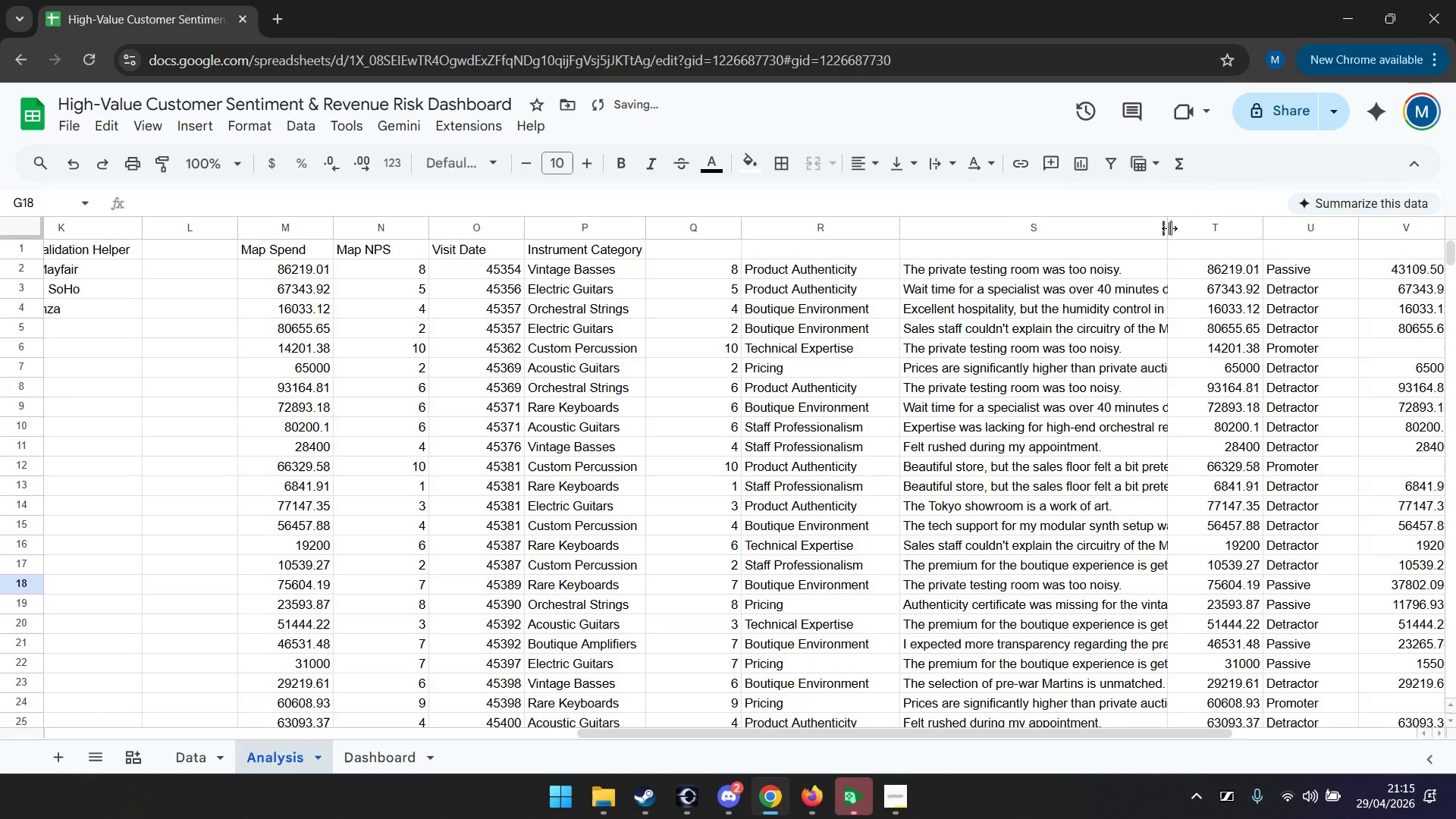 
left_click_drag(start_coordinate=[1169, 228], to_coordinate=[1195, 228])
 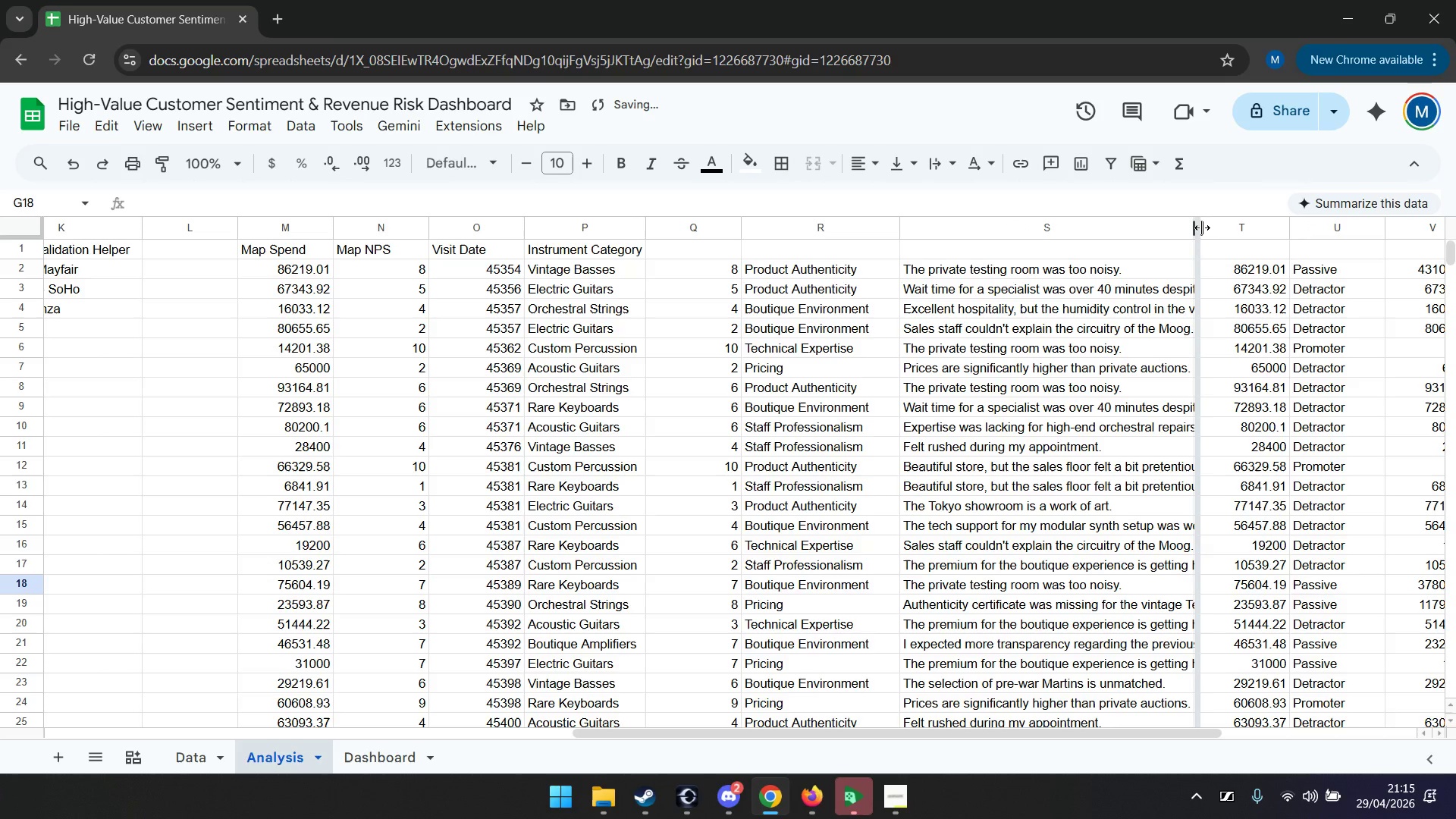 
left_click_drag(start_coordinate=[1195, 228], to_coordinate=[1237, 225])
 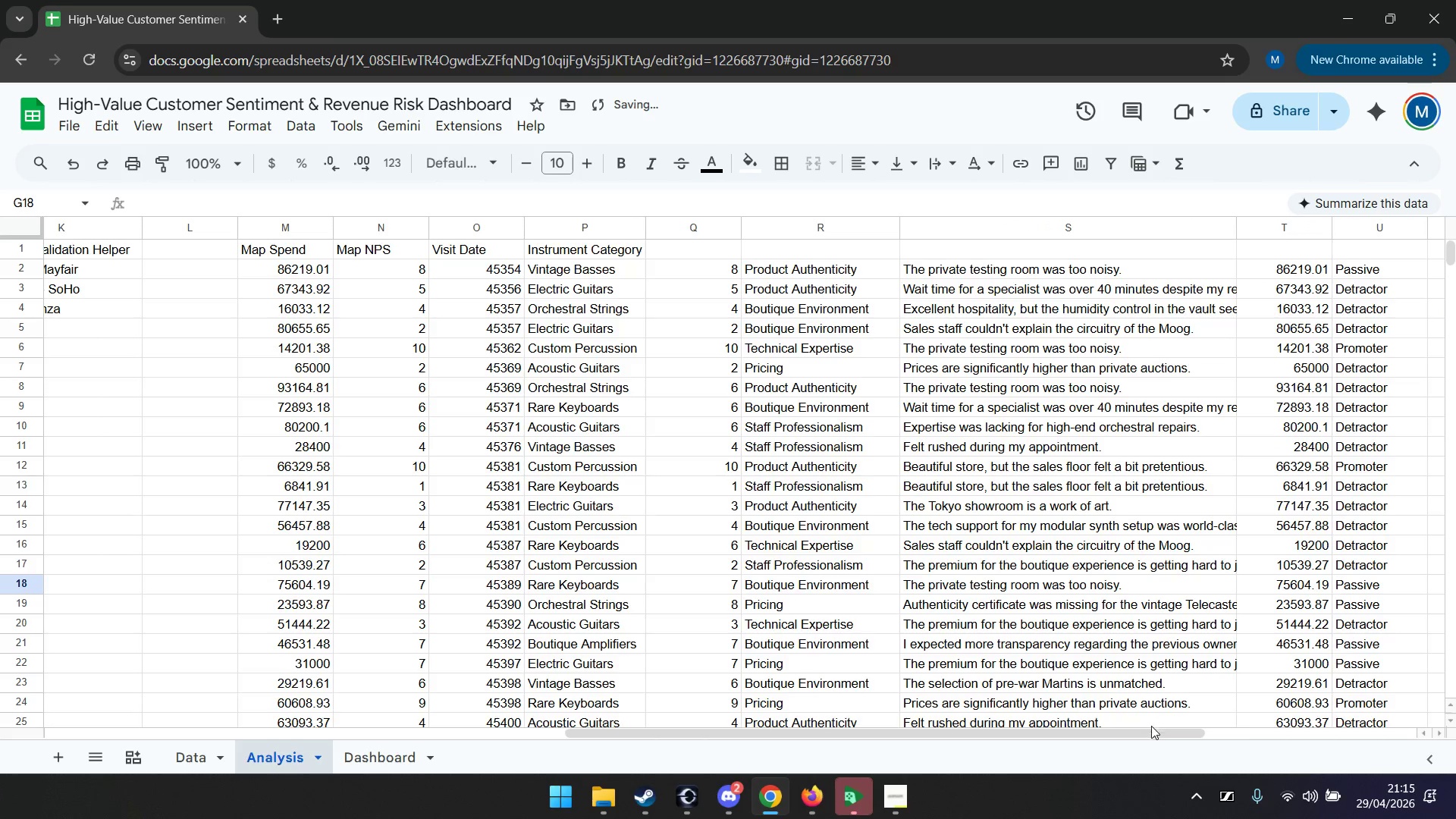 
left_click_drag(start_coordinate=[1151, 734], to_coordinate=[1217, 713])
 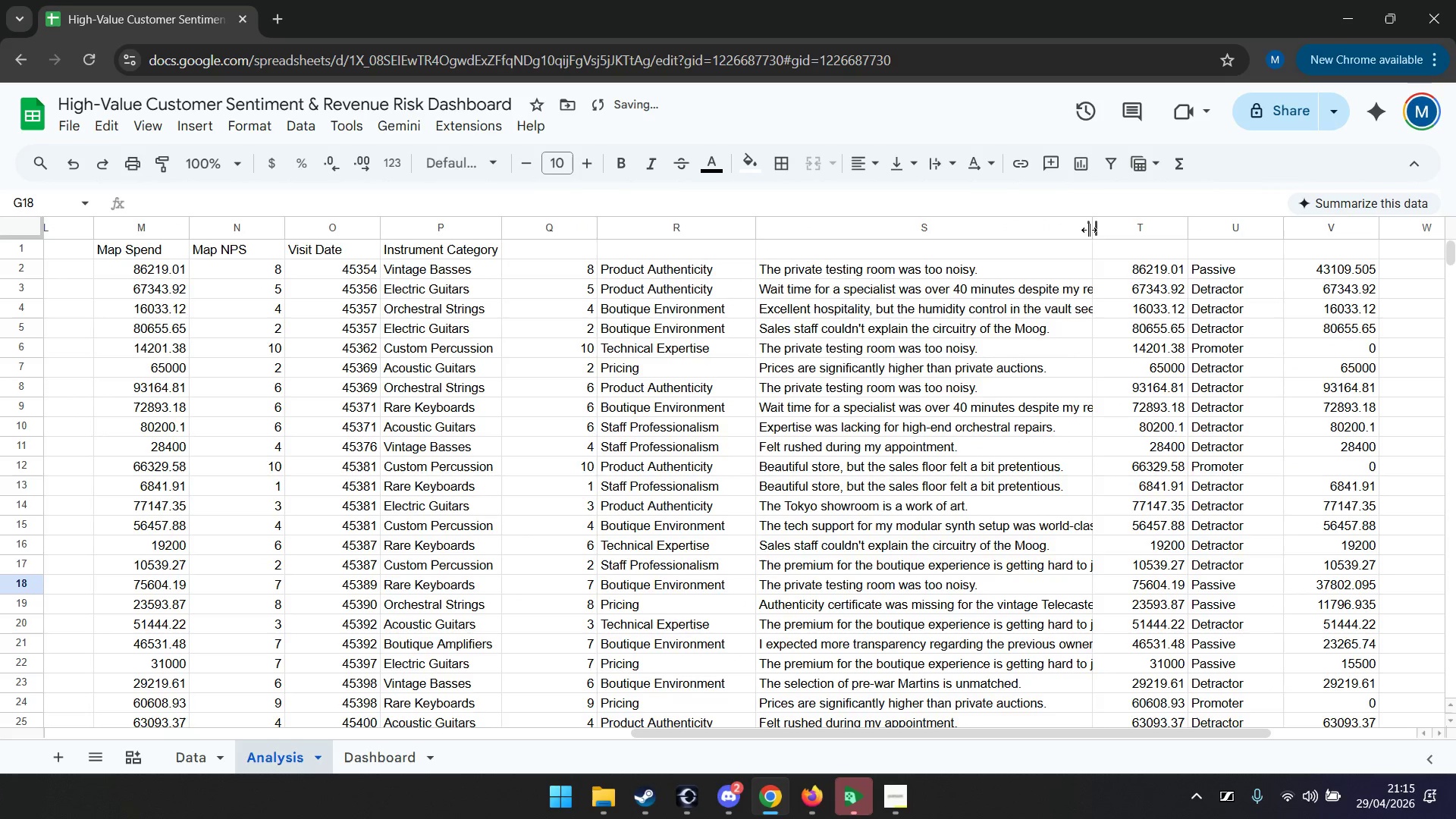 
left_click_drag(start_coordinate=[1093, 228], to_coordinate=[1138, 223])
 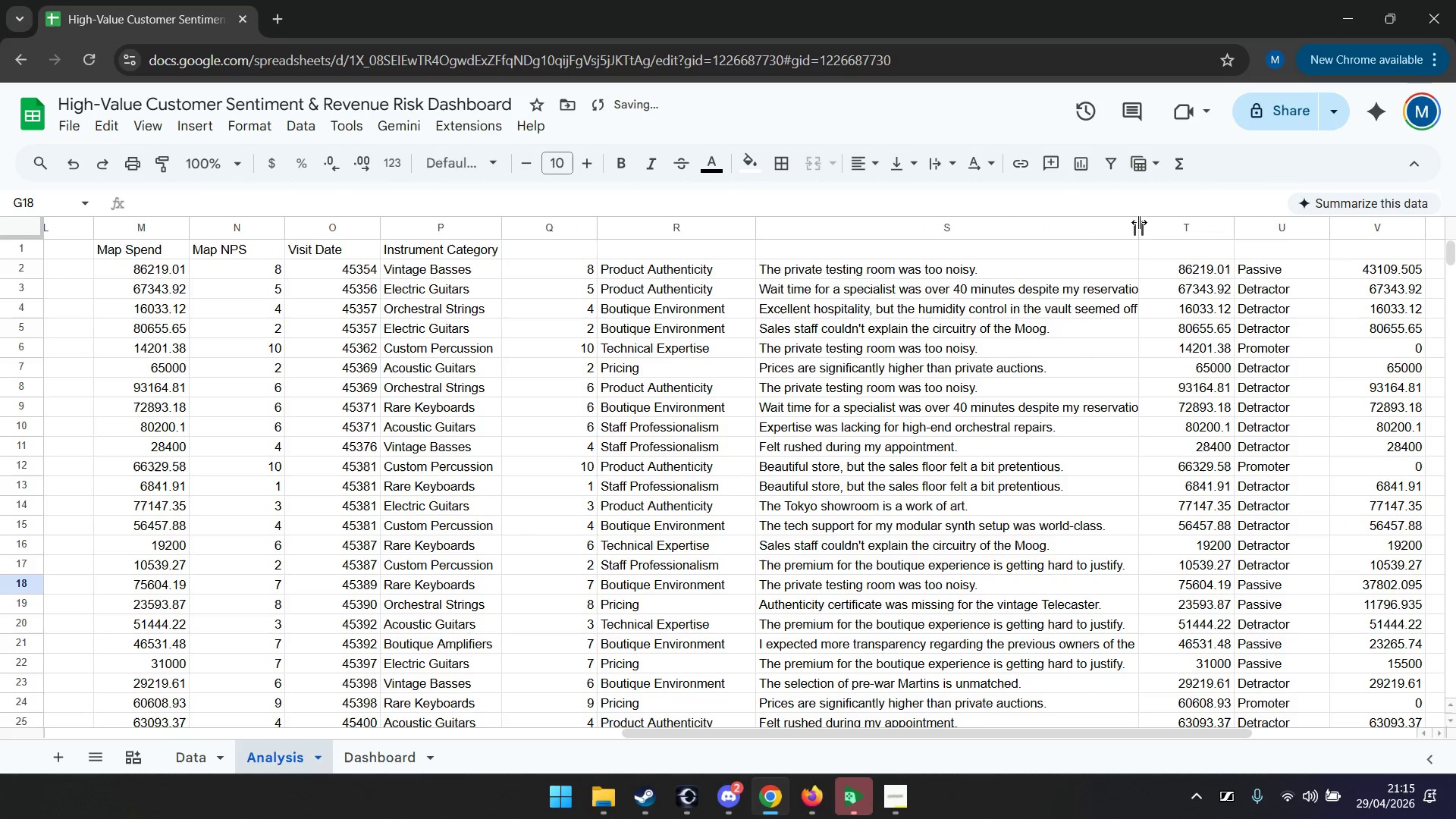 
left_click_drag(start_coordinate=[1141, 222], to_coordinate=[1176, 221])
 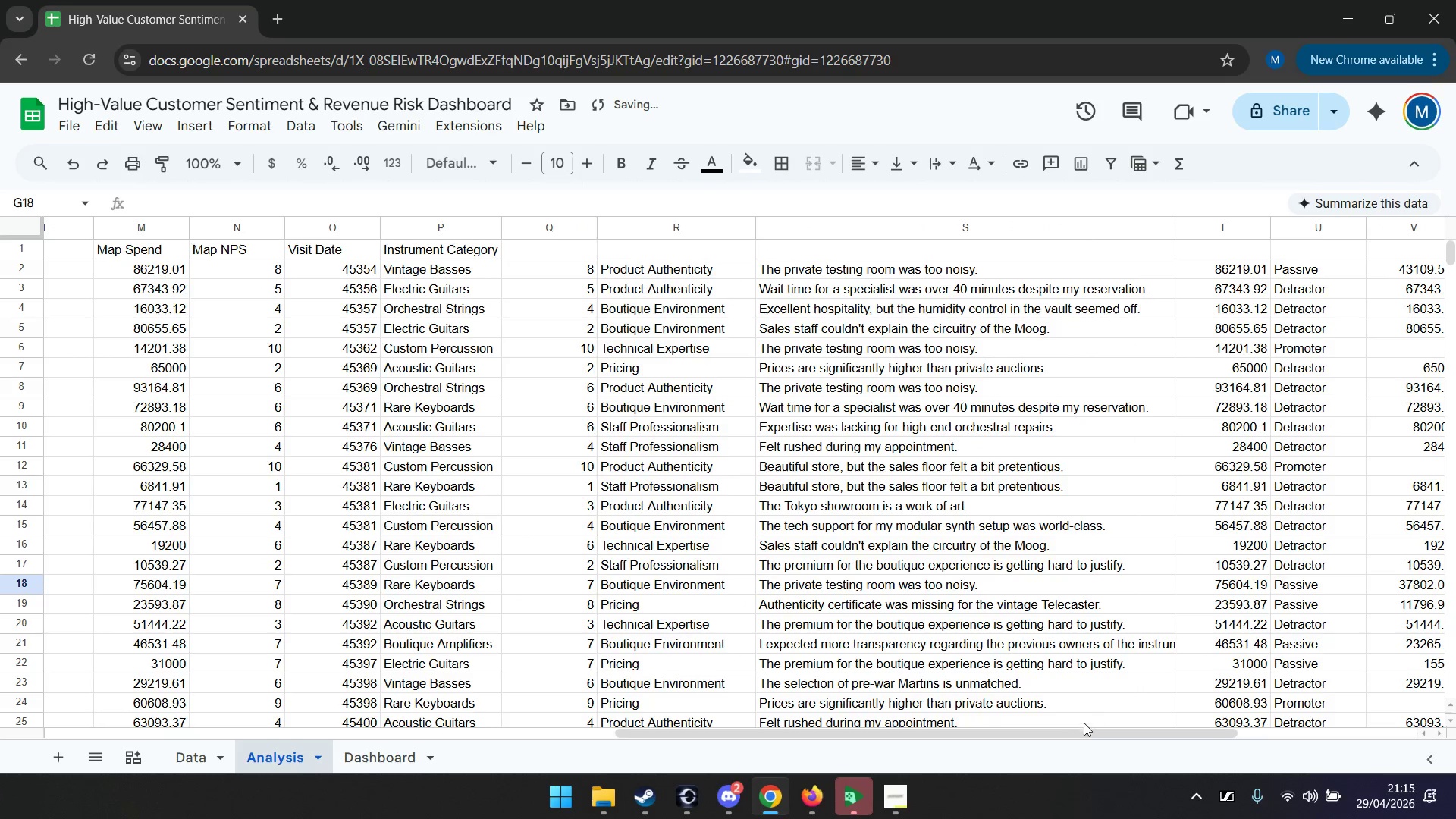 
left_click_drag(start_coordinate=[1089, 734], to_coordinate=[1165, 721])
 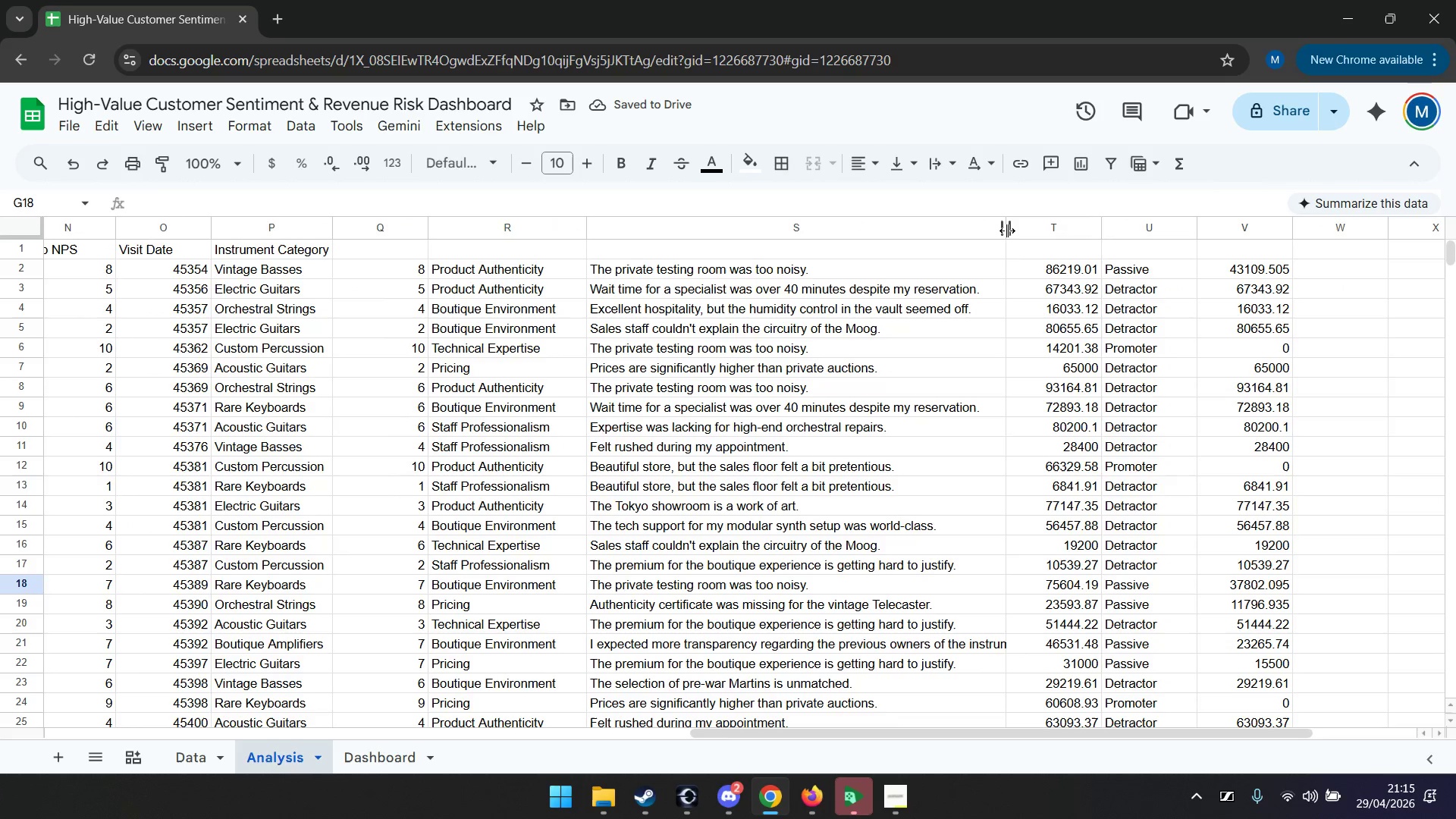 
left_click_drag(start_coordinate=[1008, 230], to_coordinate=[1066, 230])
 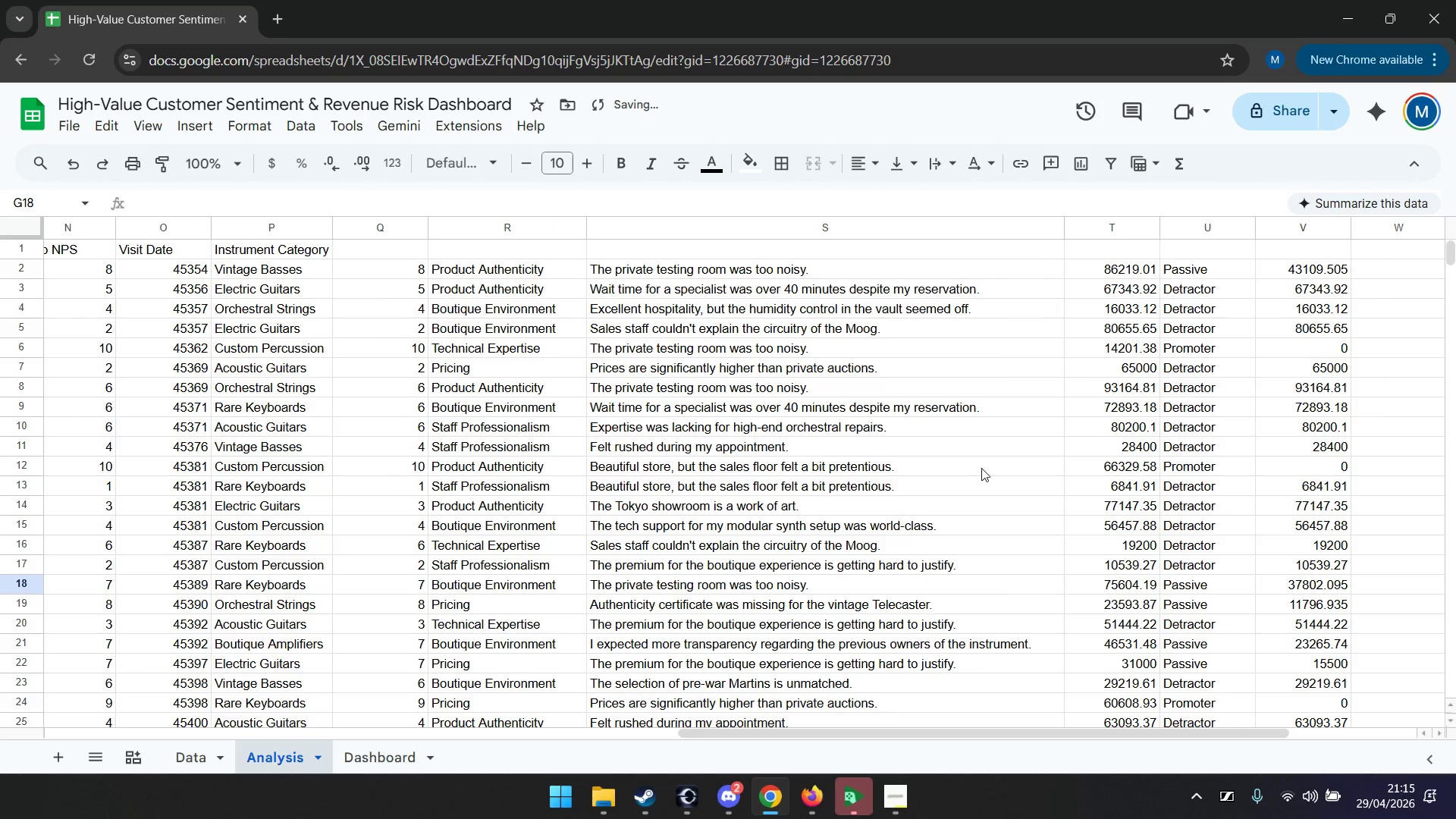 
scroll: coordinate [981, 470], scroll_direction: down, amount: 3.0
 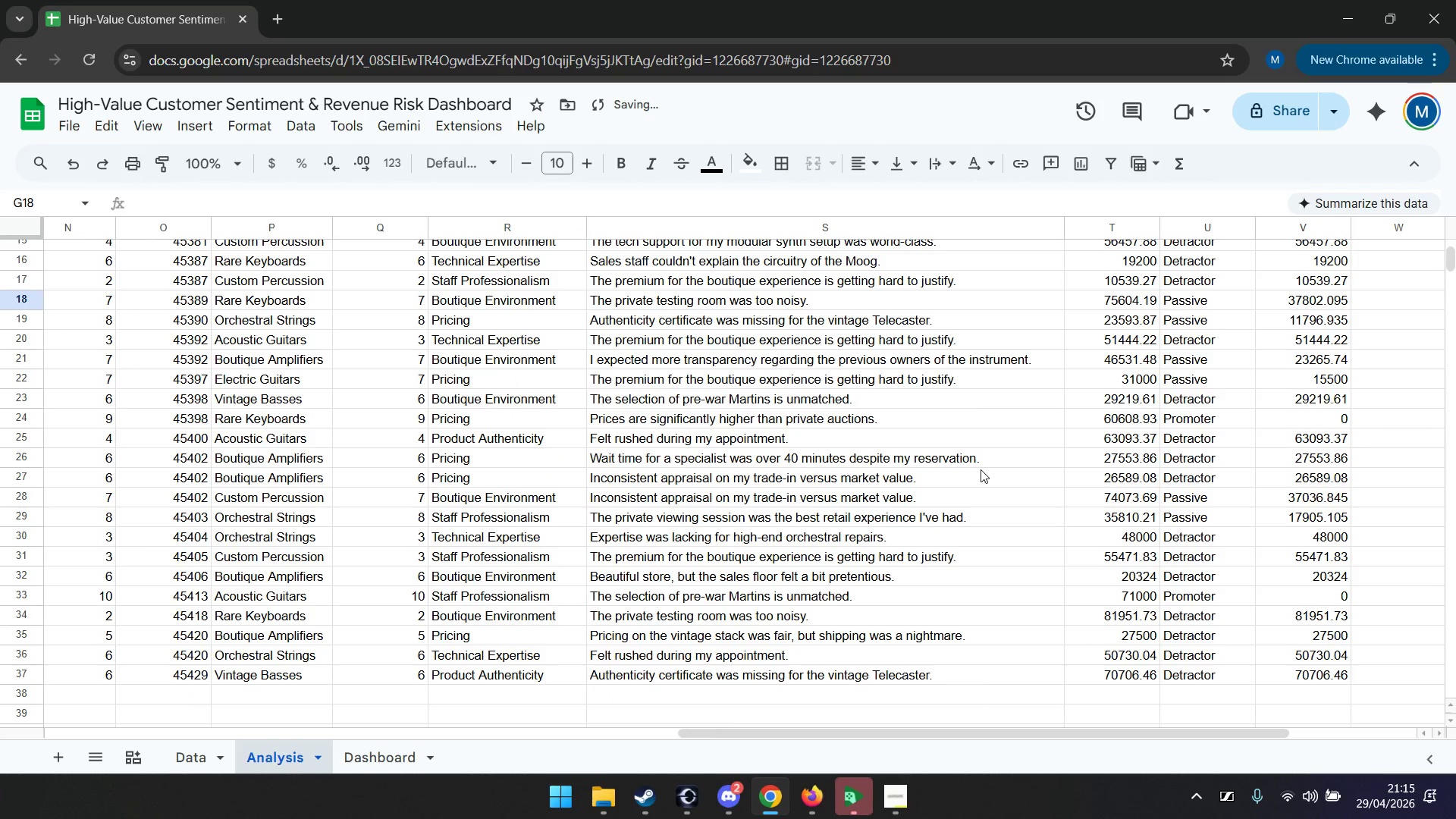 
scroll: coordinate [981, 469], scroll_direction: up, amount: 4.0
 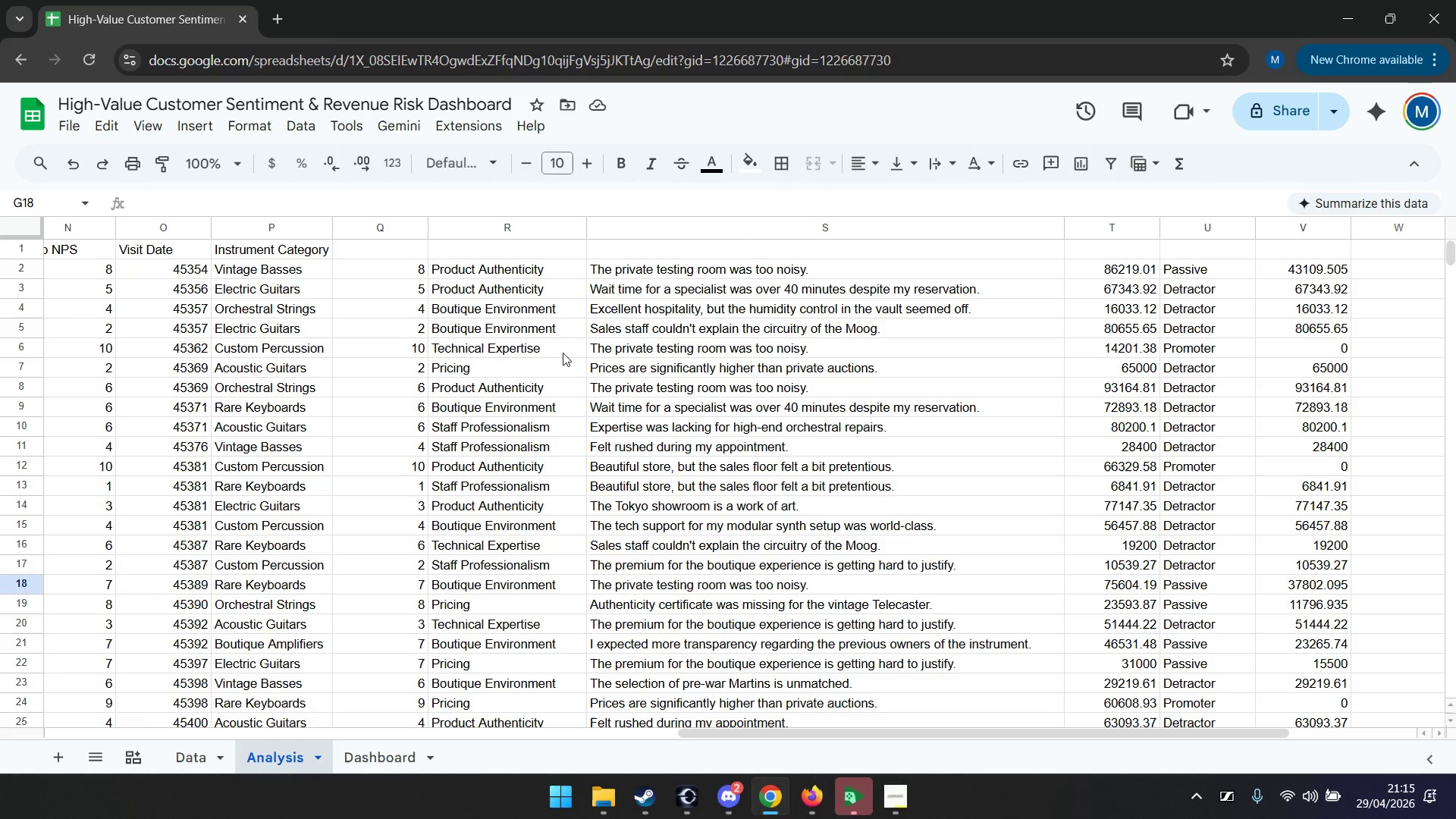 
wait(6.46)
 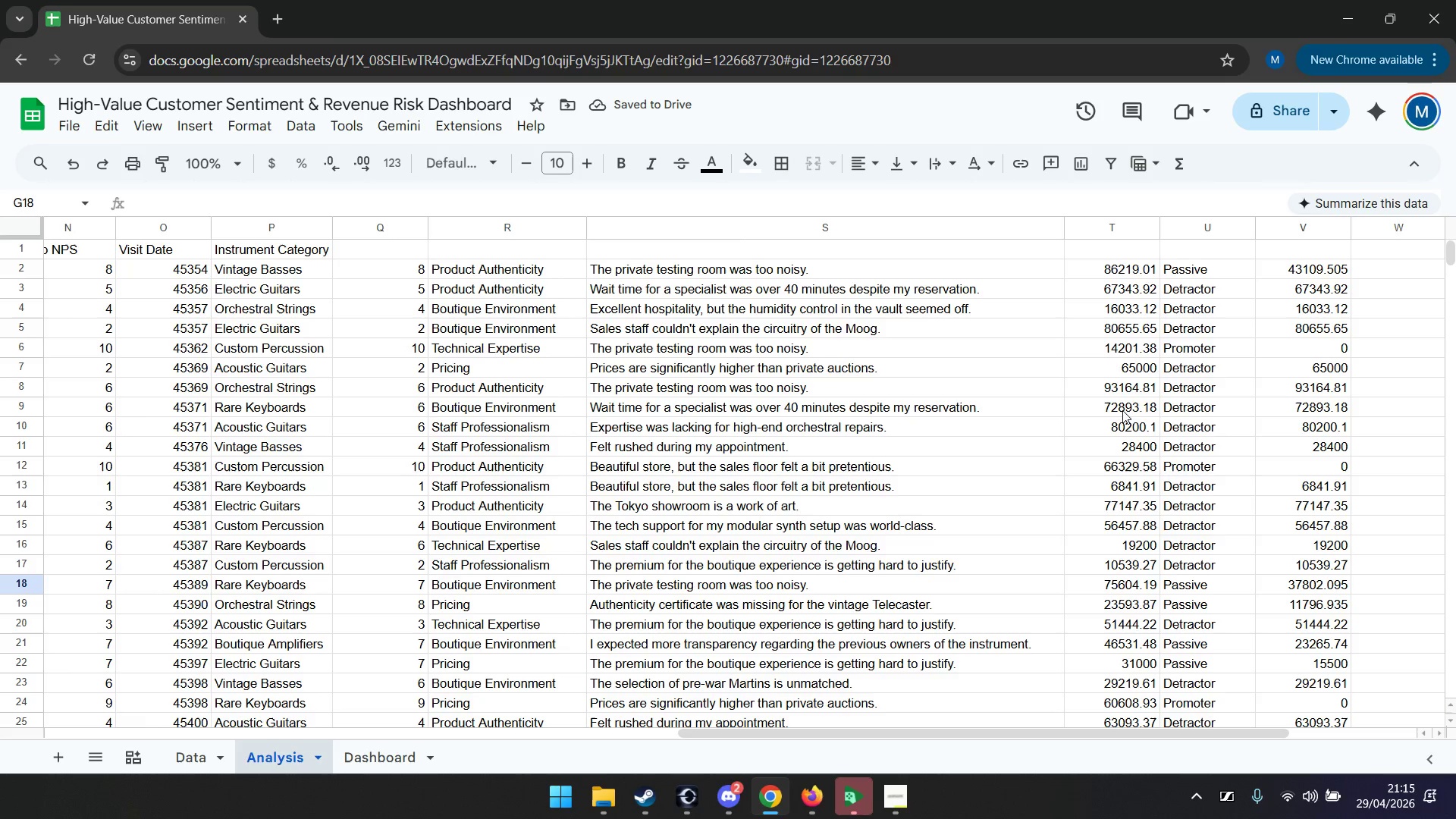 
left_click_drag(start_coordinate=[698, 731], to_coordinate=[673, 730])
 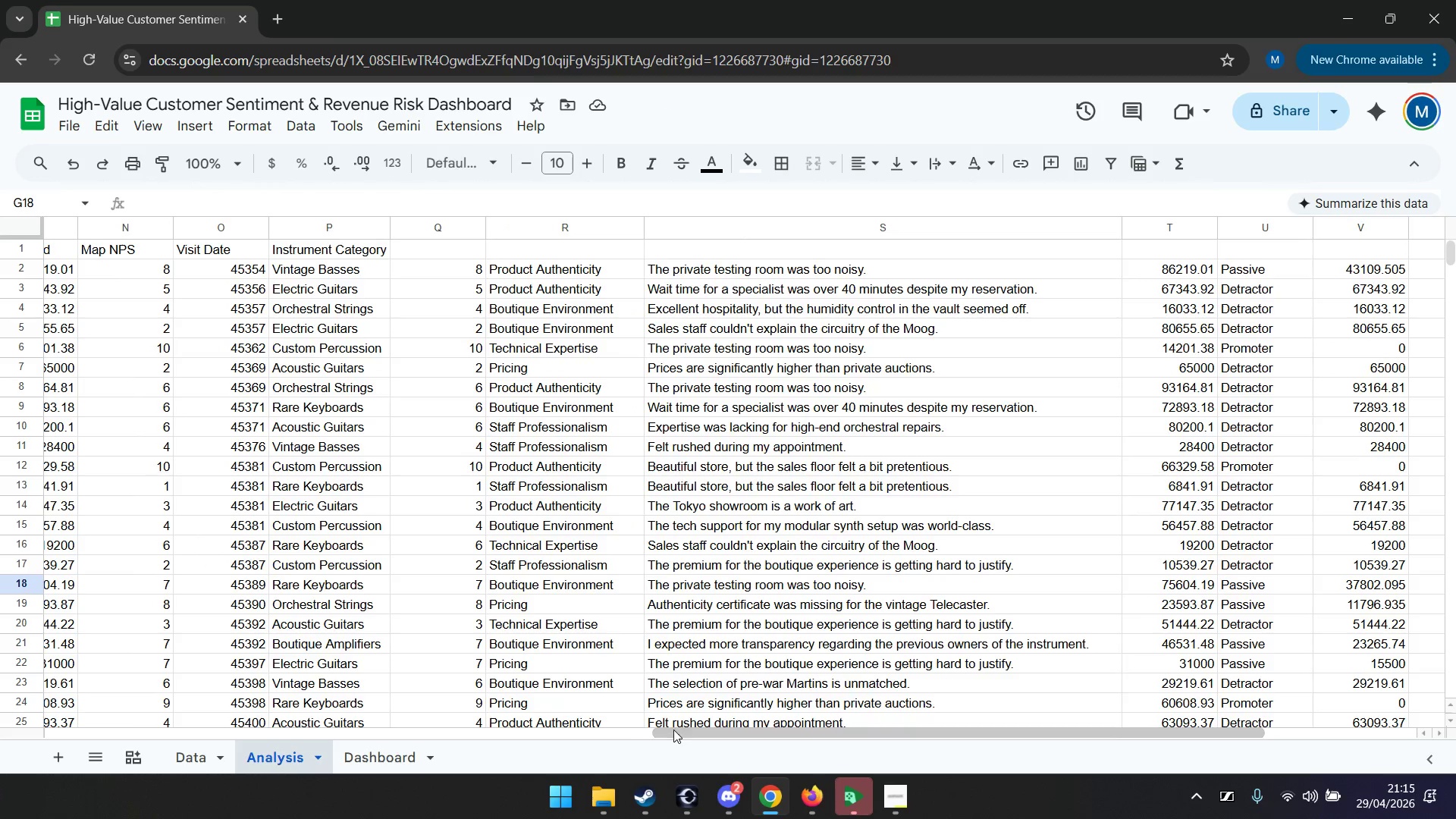 
left_click([673, 730])
 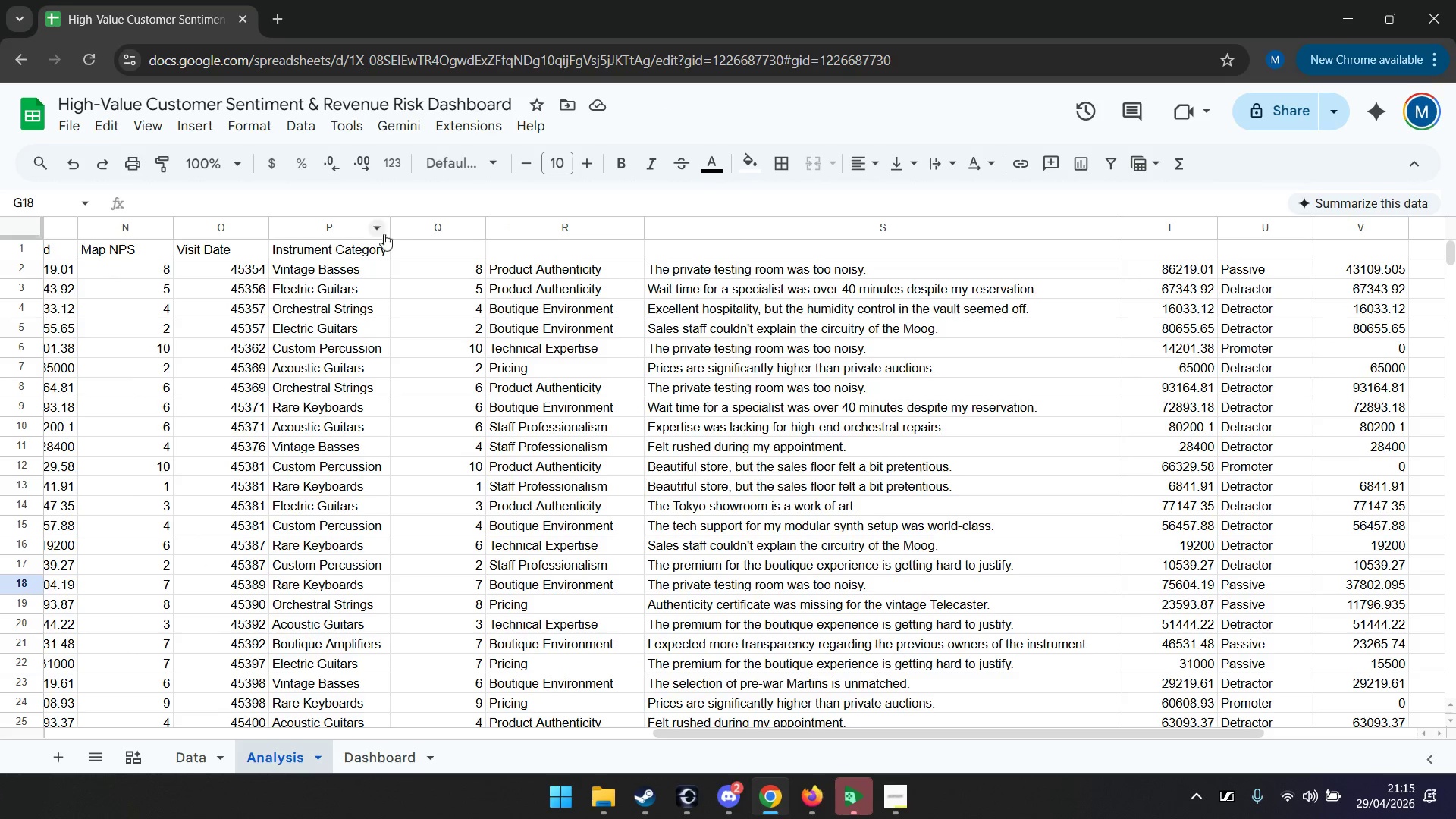 
left_click_drag(start_coordinate=[388, 228], to_coordinate=[407, 228])
 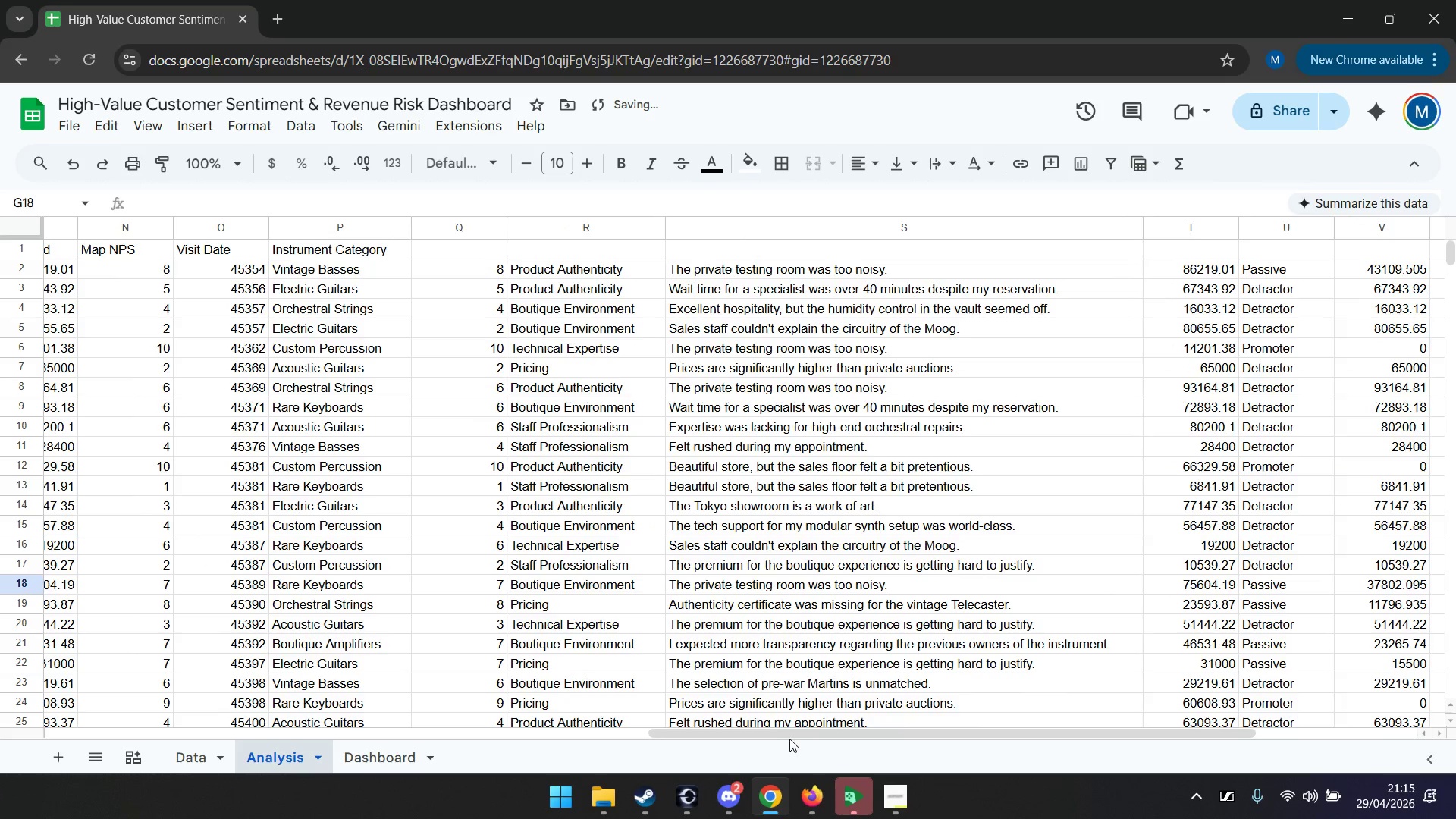 
left_click_drag(start_coordinate=[795, 734], to_coordinate=[748, 736])
 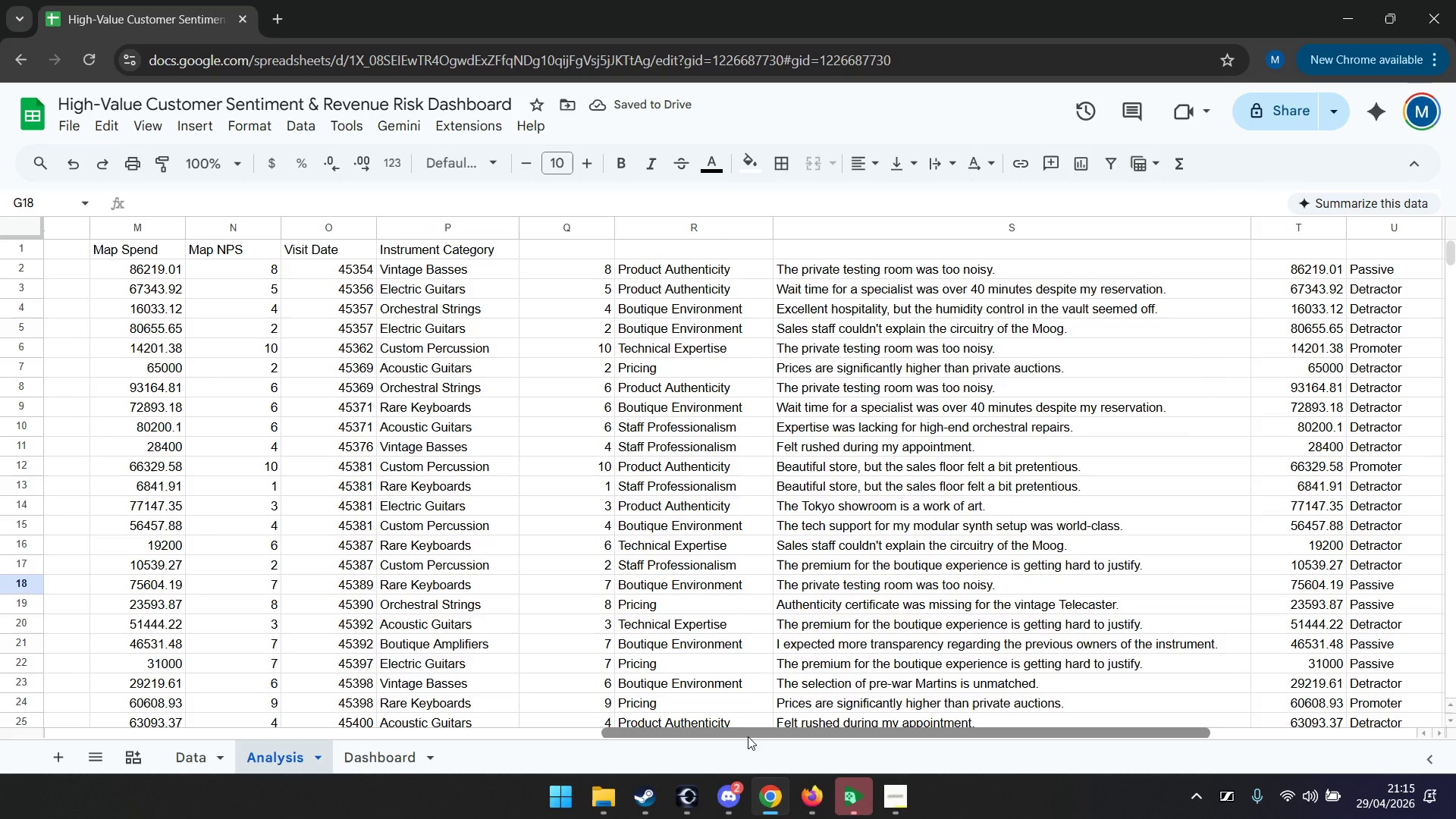 
left_click_drag(start_coordinate=[748, 736], to_coordinate=[670, 741])
 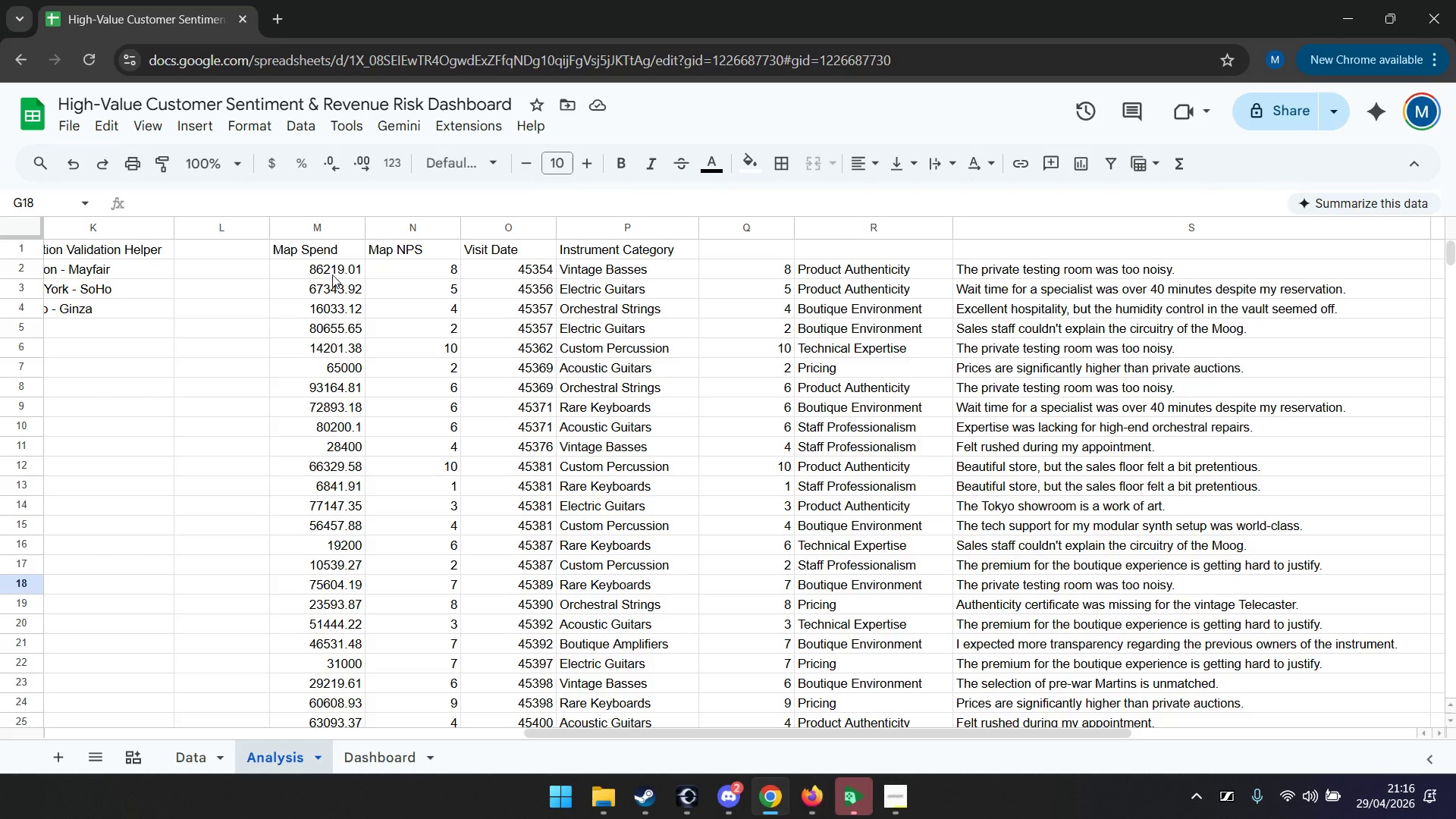 
left_click([332, 249])
 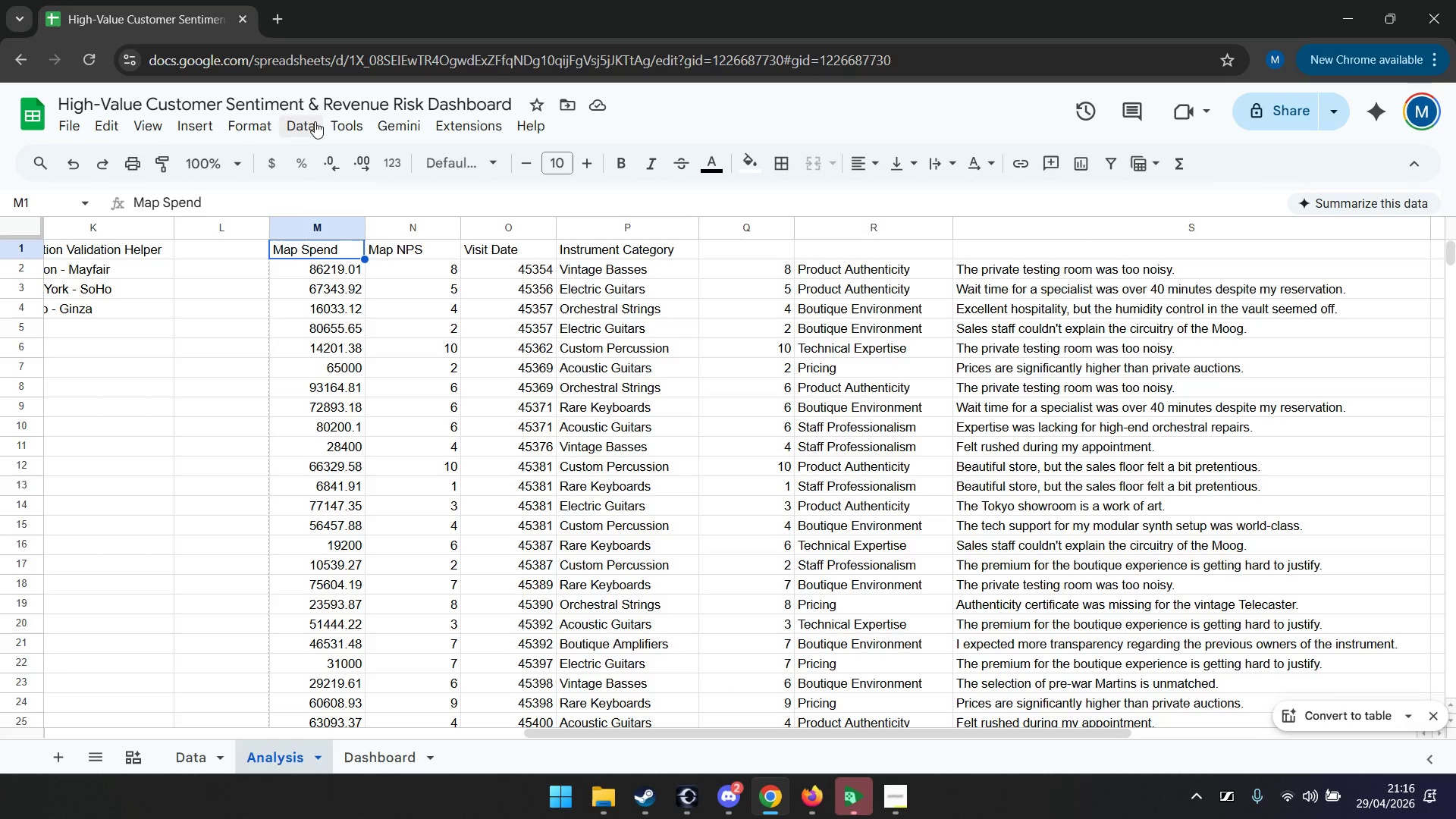 
wait(7.52)
 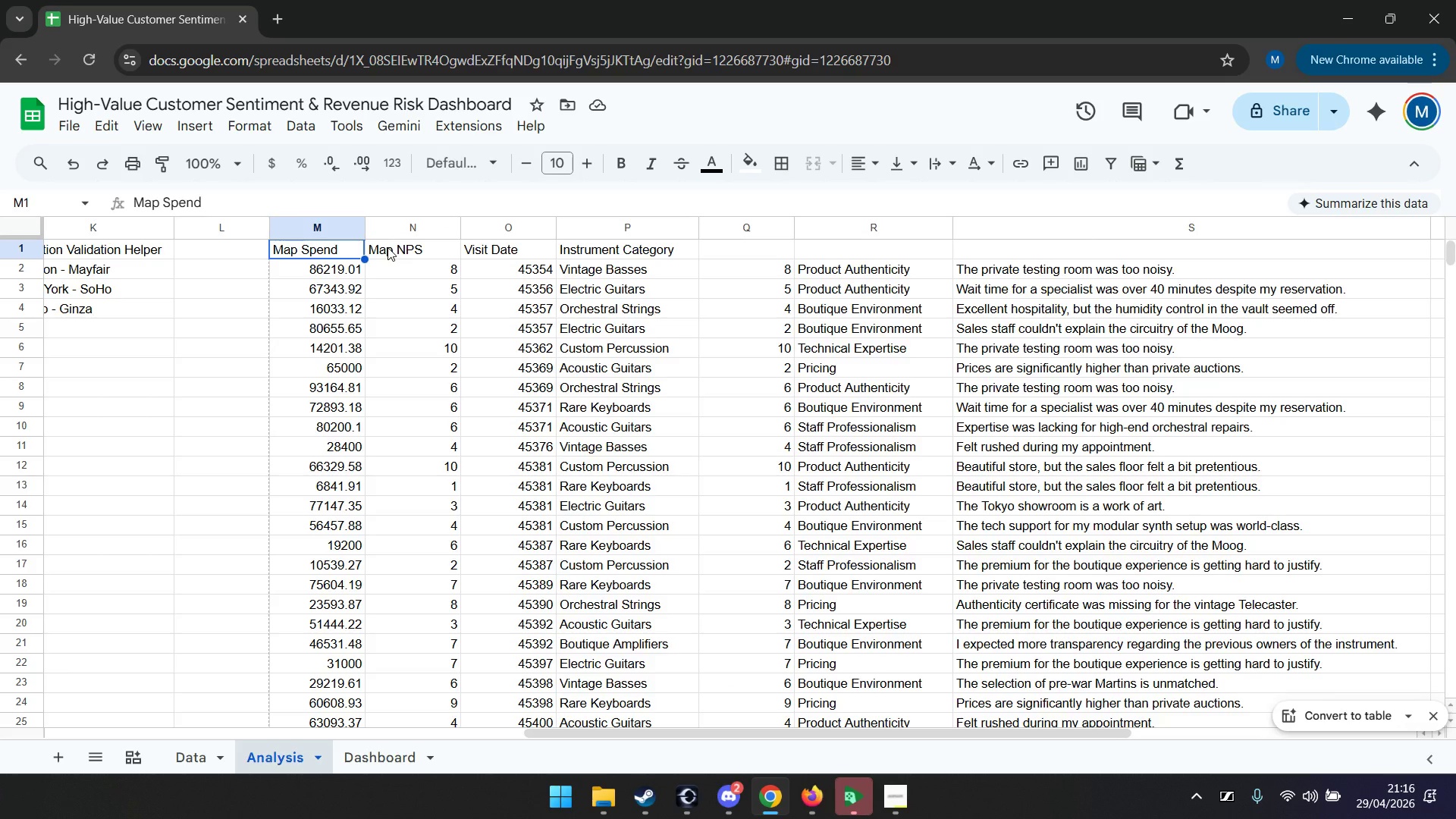 
left_click([240, 255])
 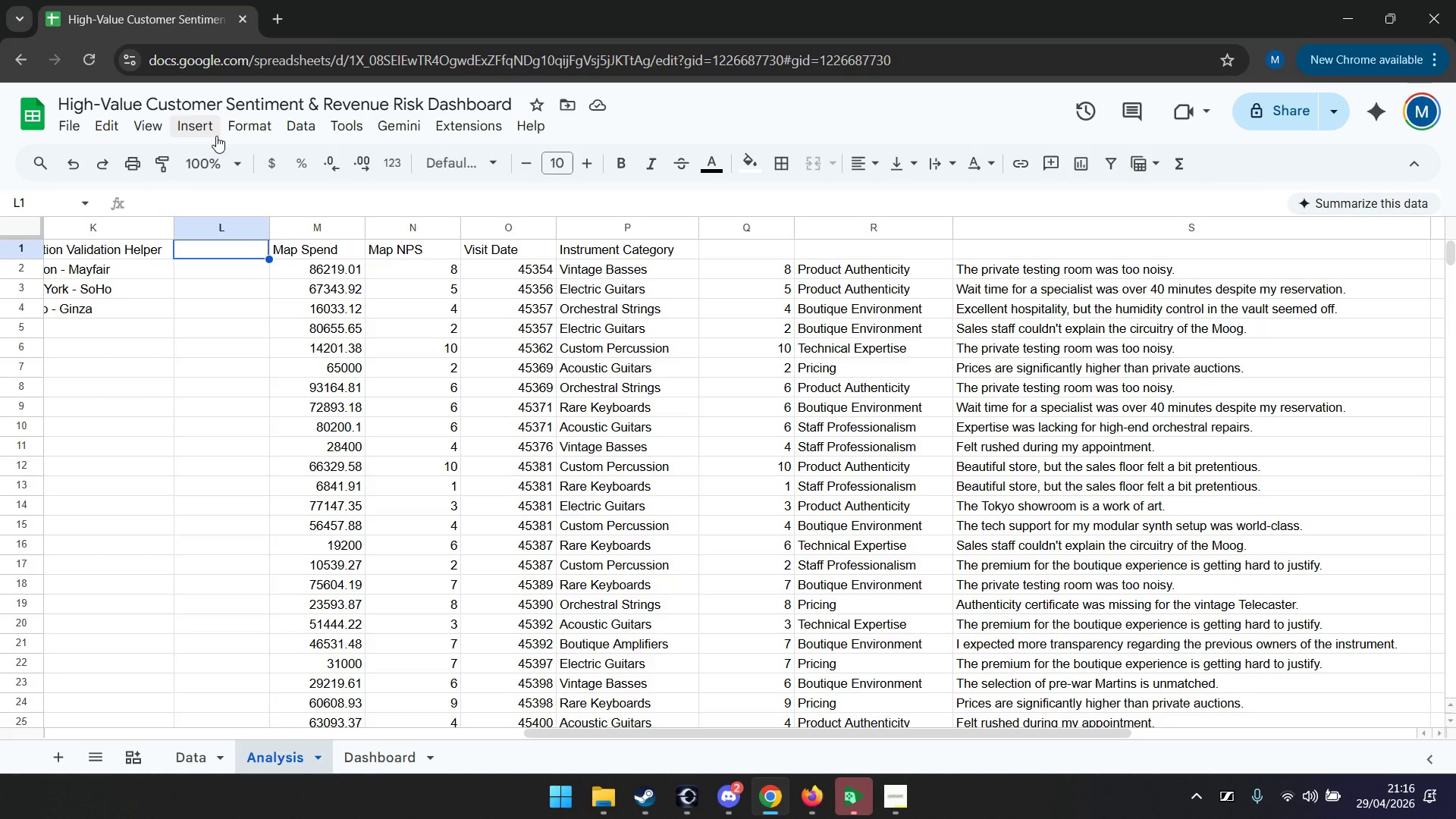 
left_click([202, 130])
 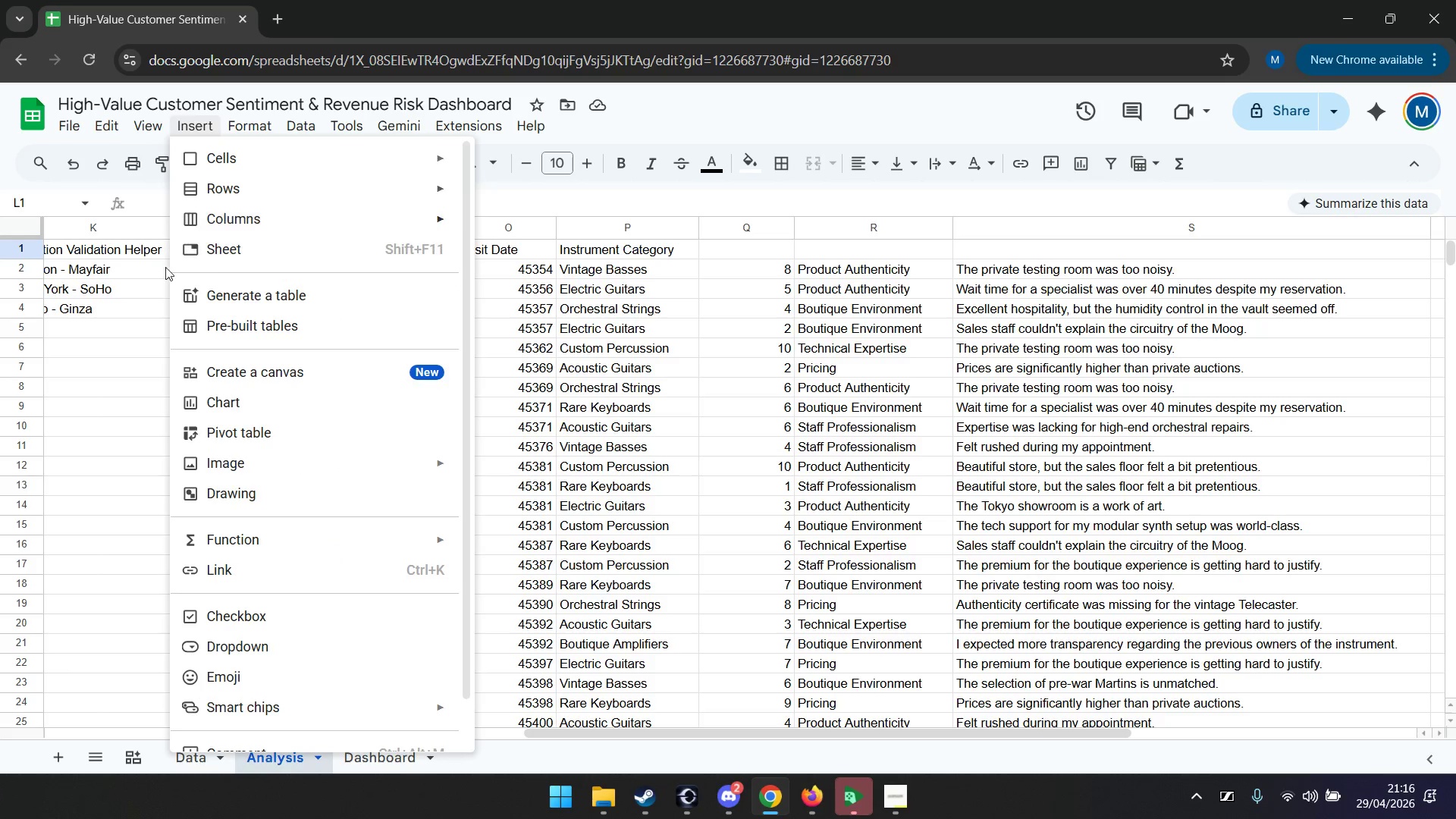 
left_click([144, 318])
 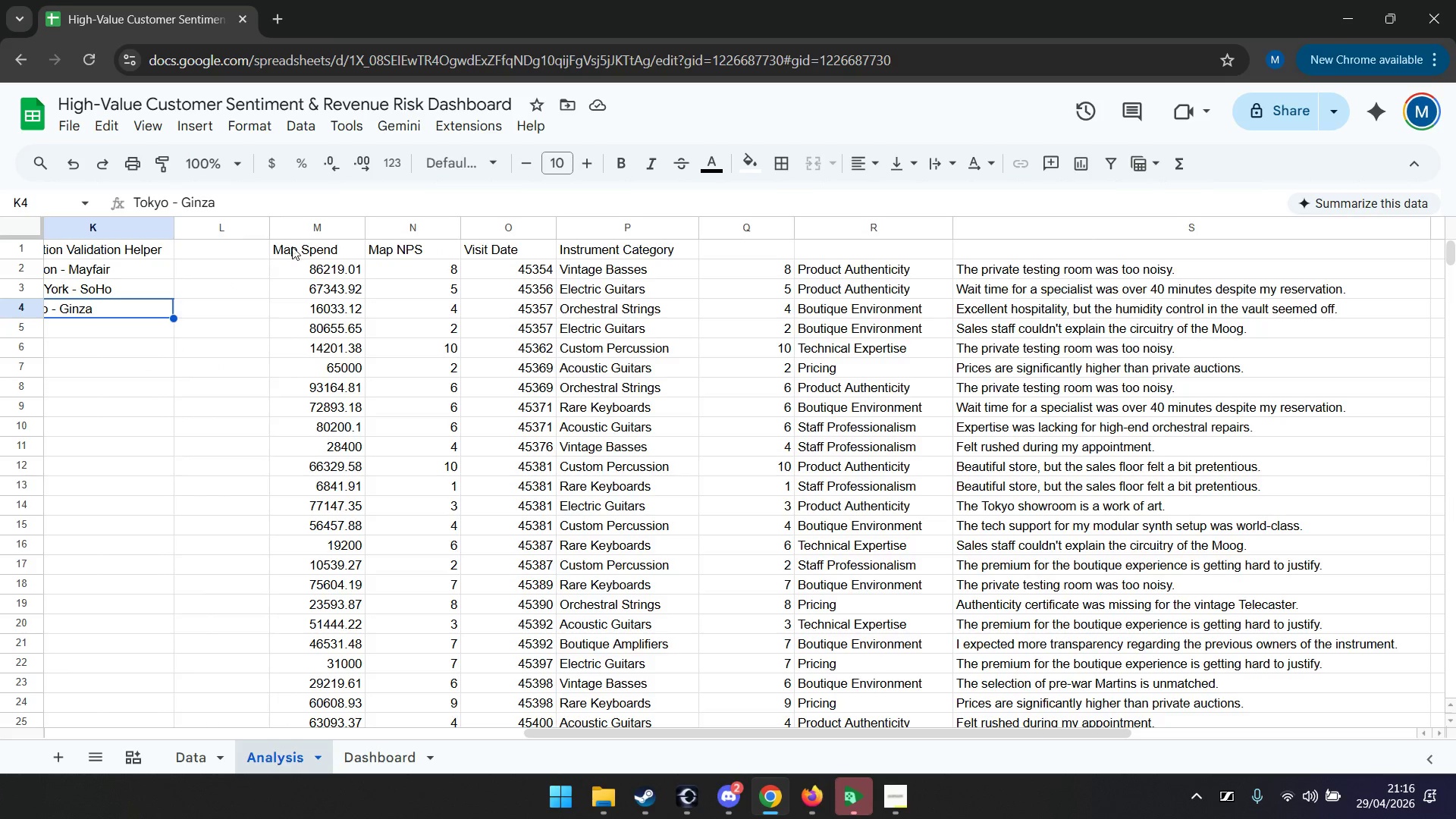 
left_click([295, 245])
 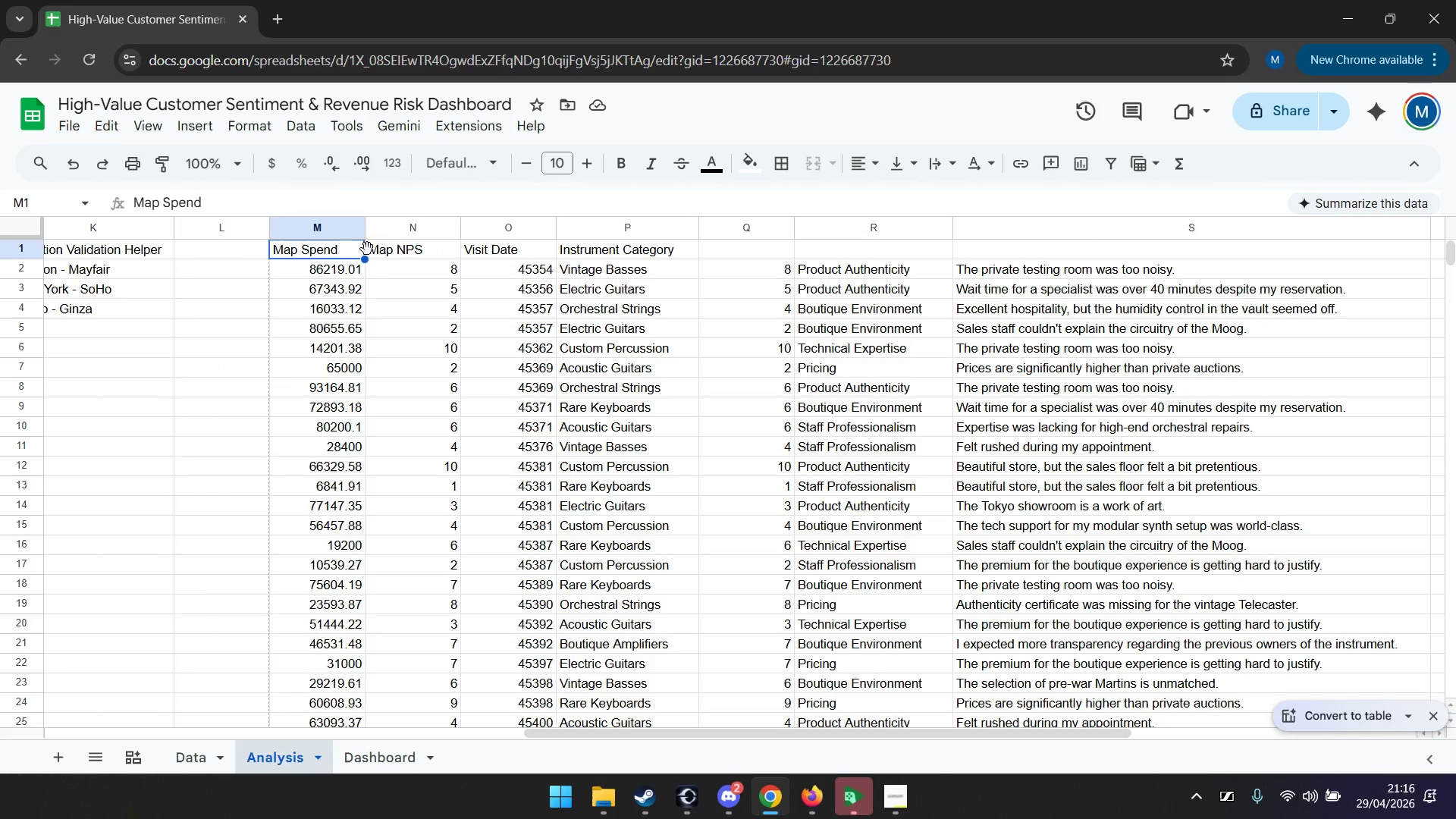 
hold_key(key=ShiftLeft, duration=0.7)
left_click([404, 230])
 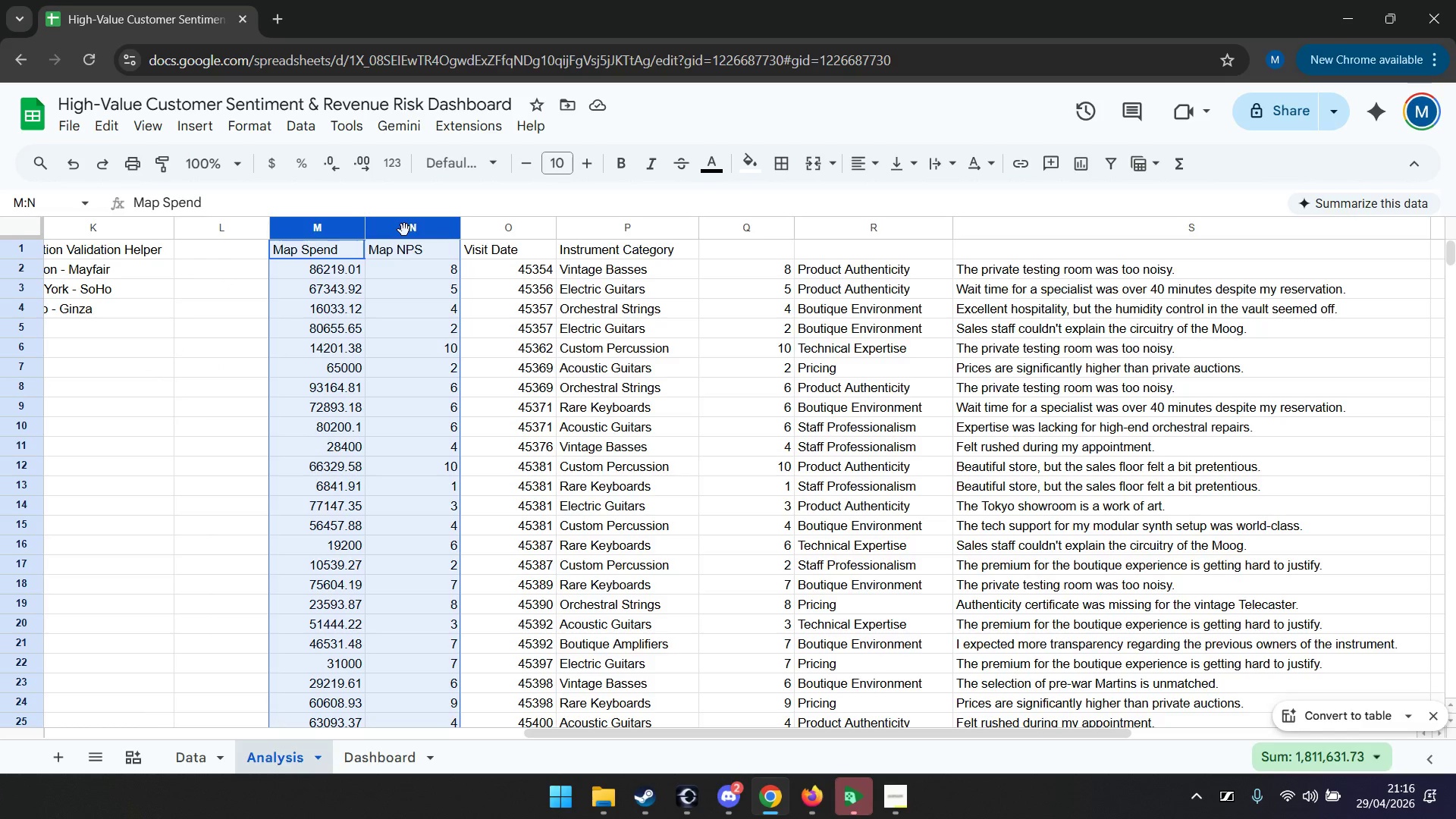 
left_click([186, 126])
 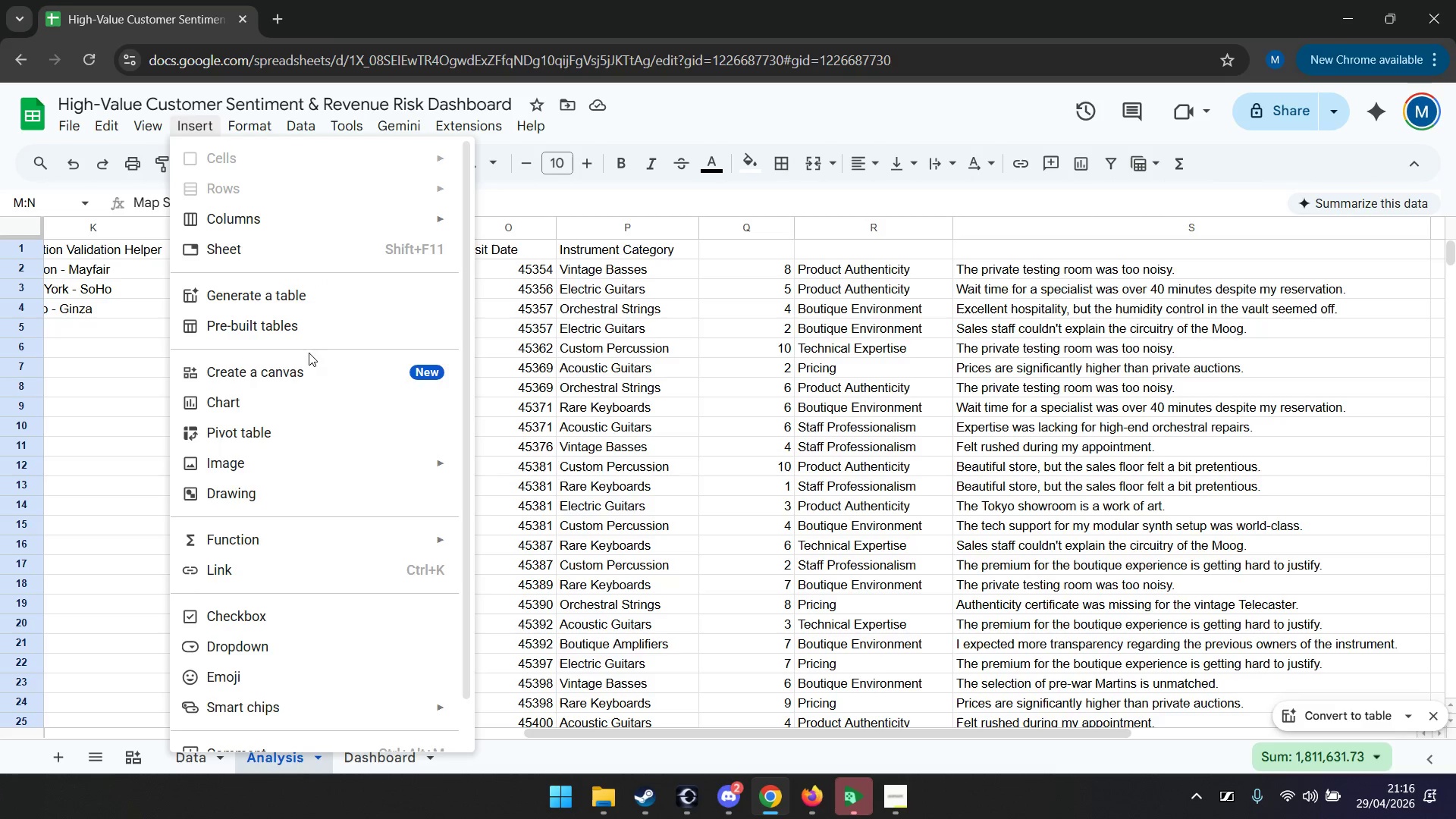 
left_click([311, 405])
 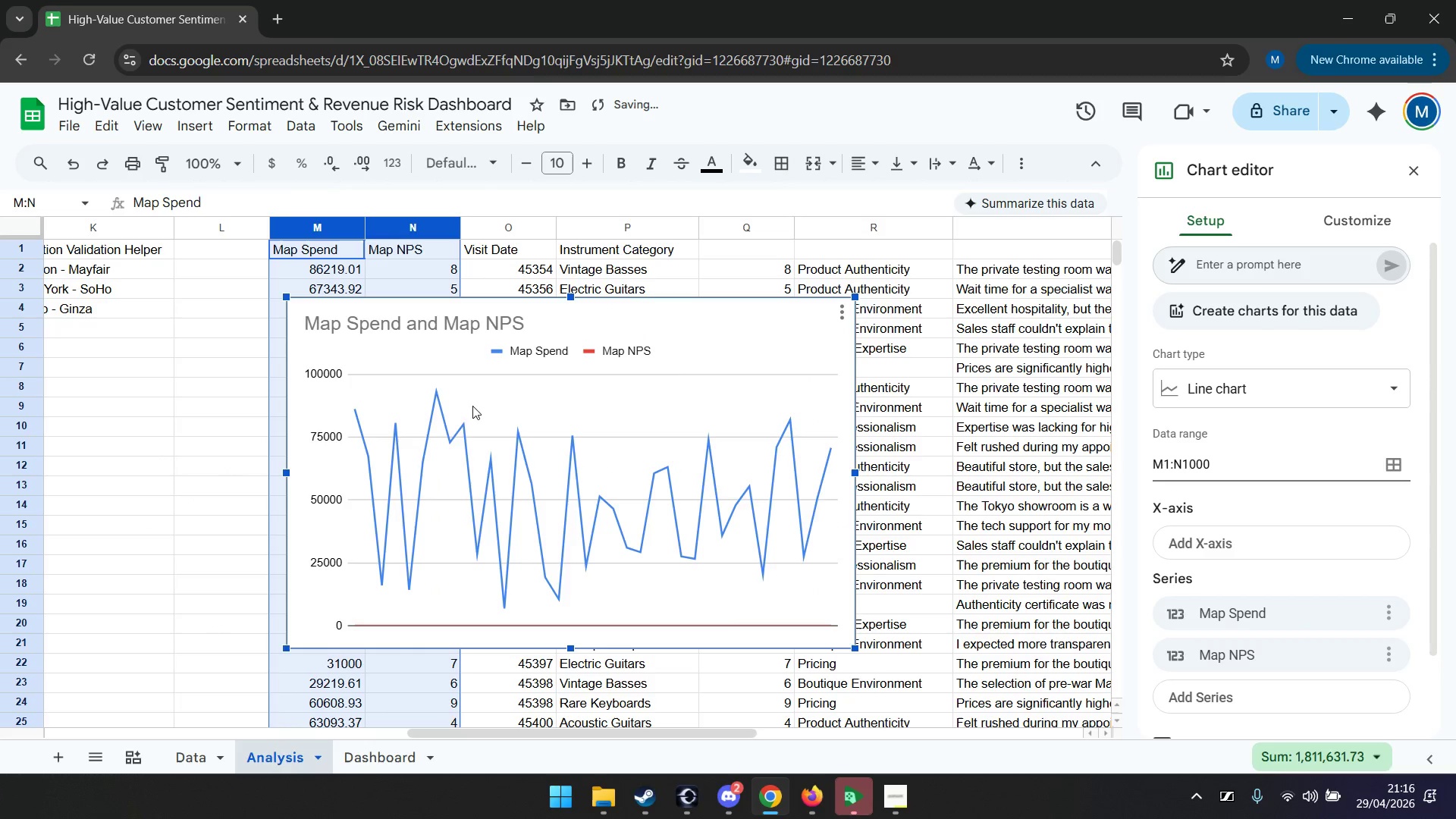 
wait(6.56)
 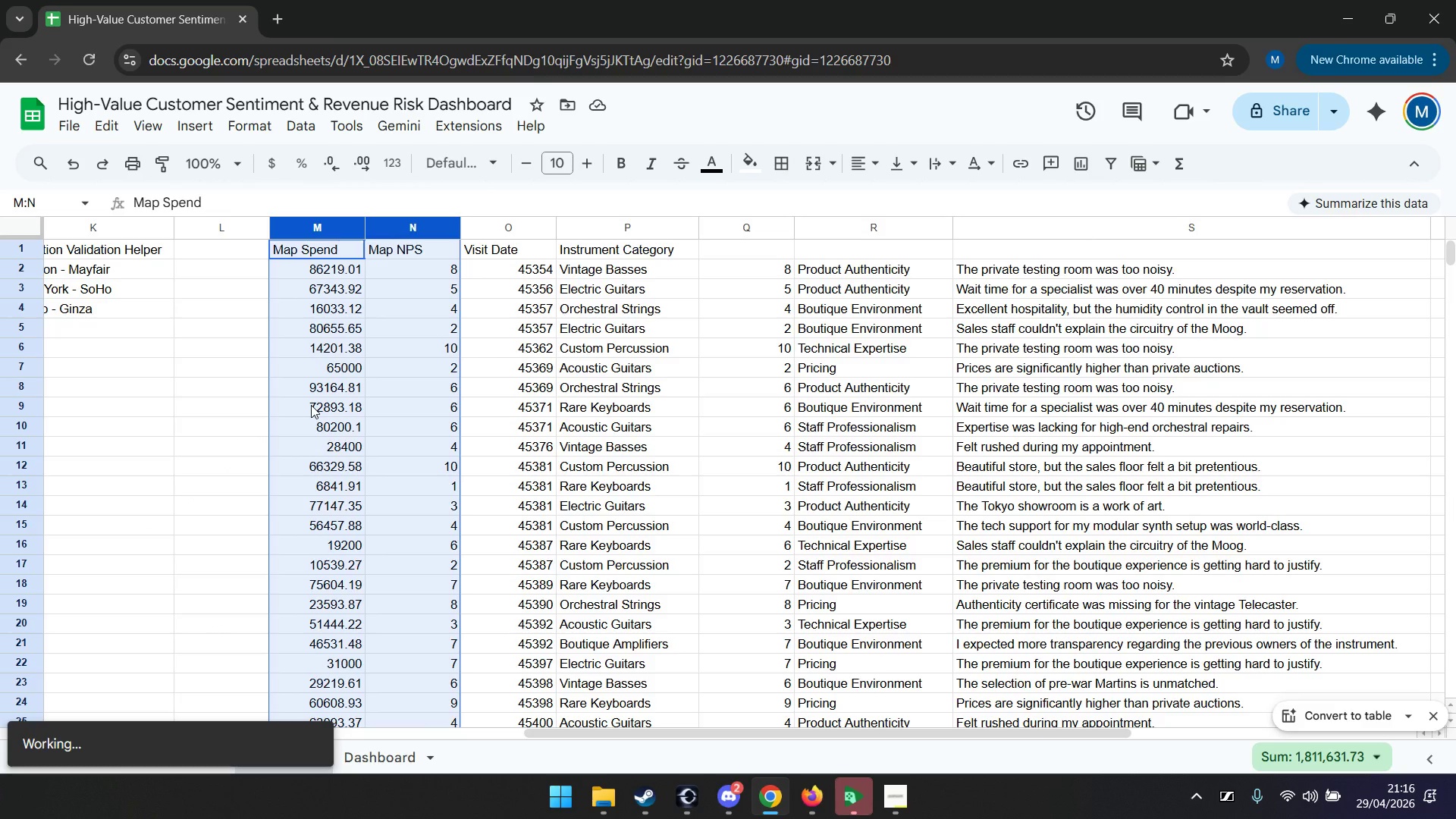 
left_click([1244, 460])
 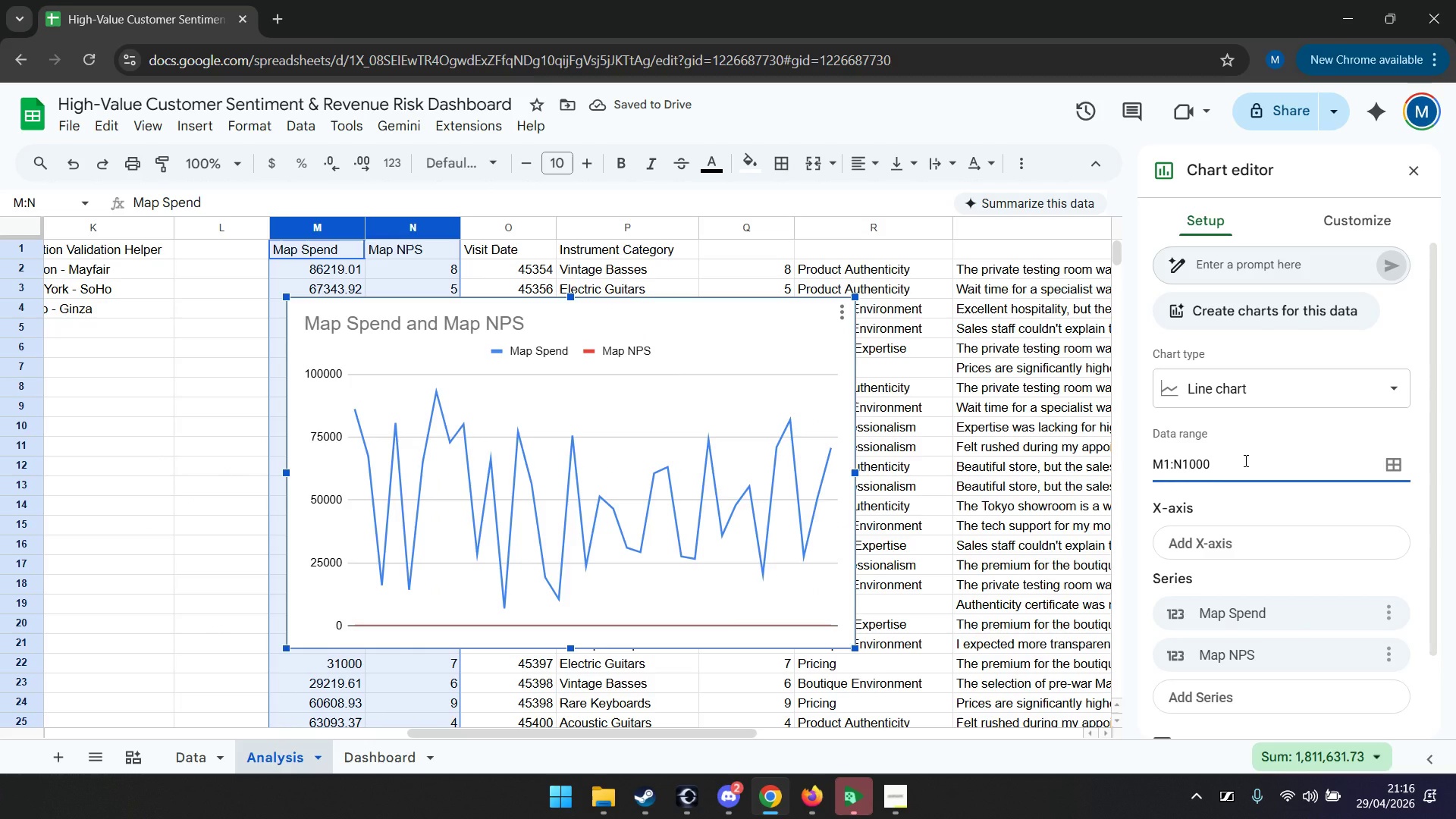 
key(Backspace)
 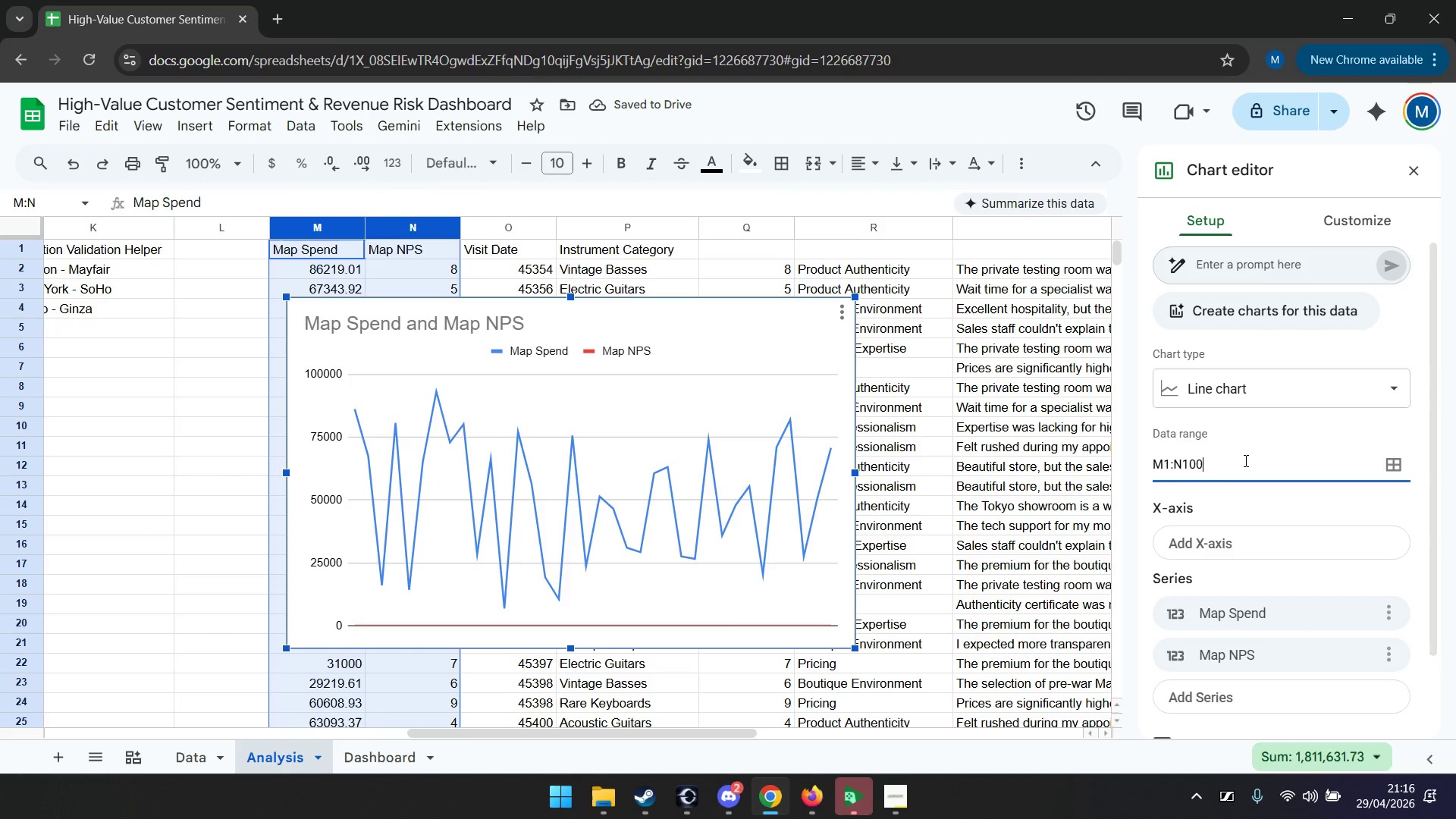 
key(Backspace)
 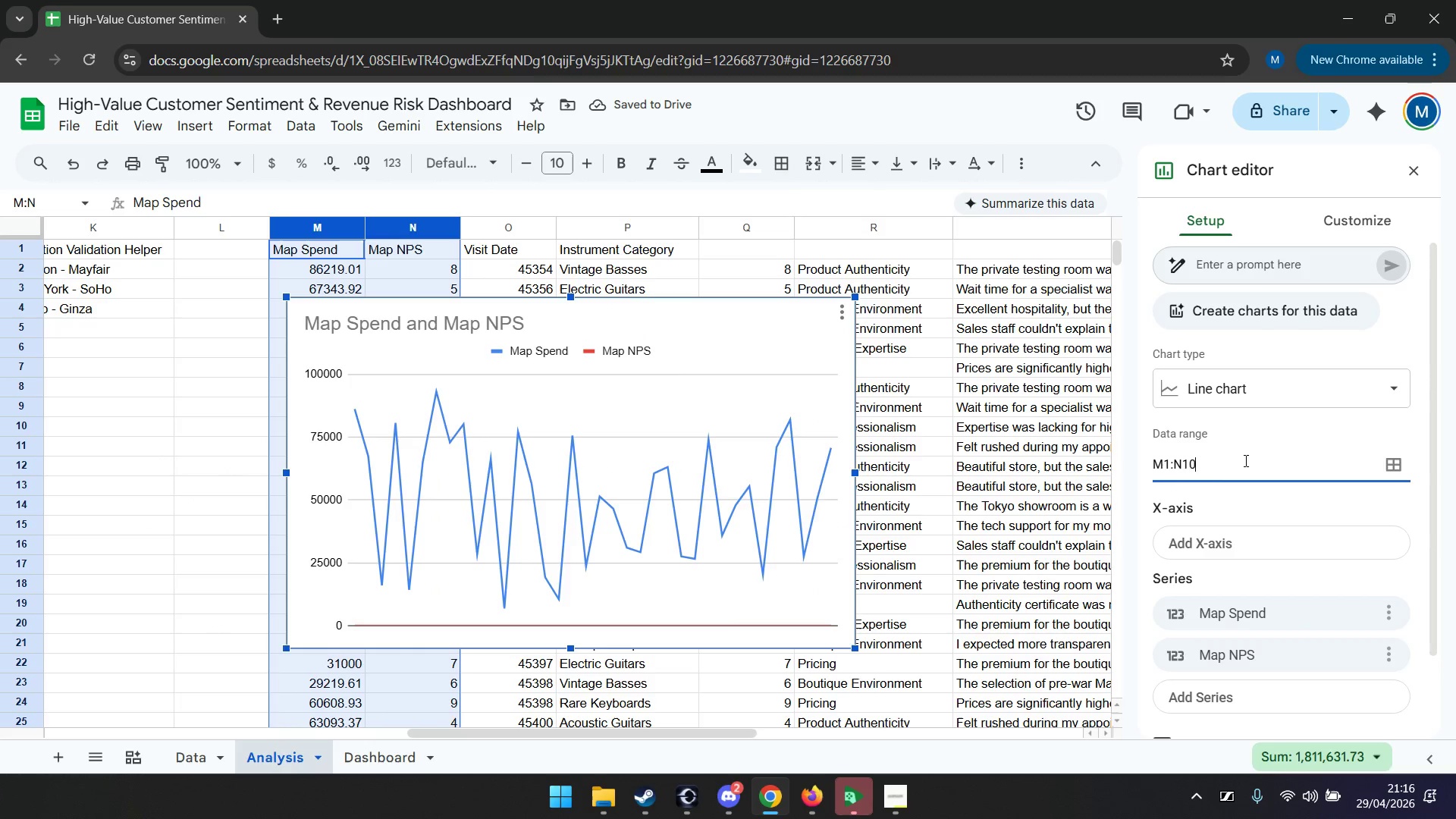 
key(Backspace)
 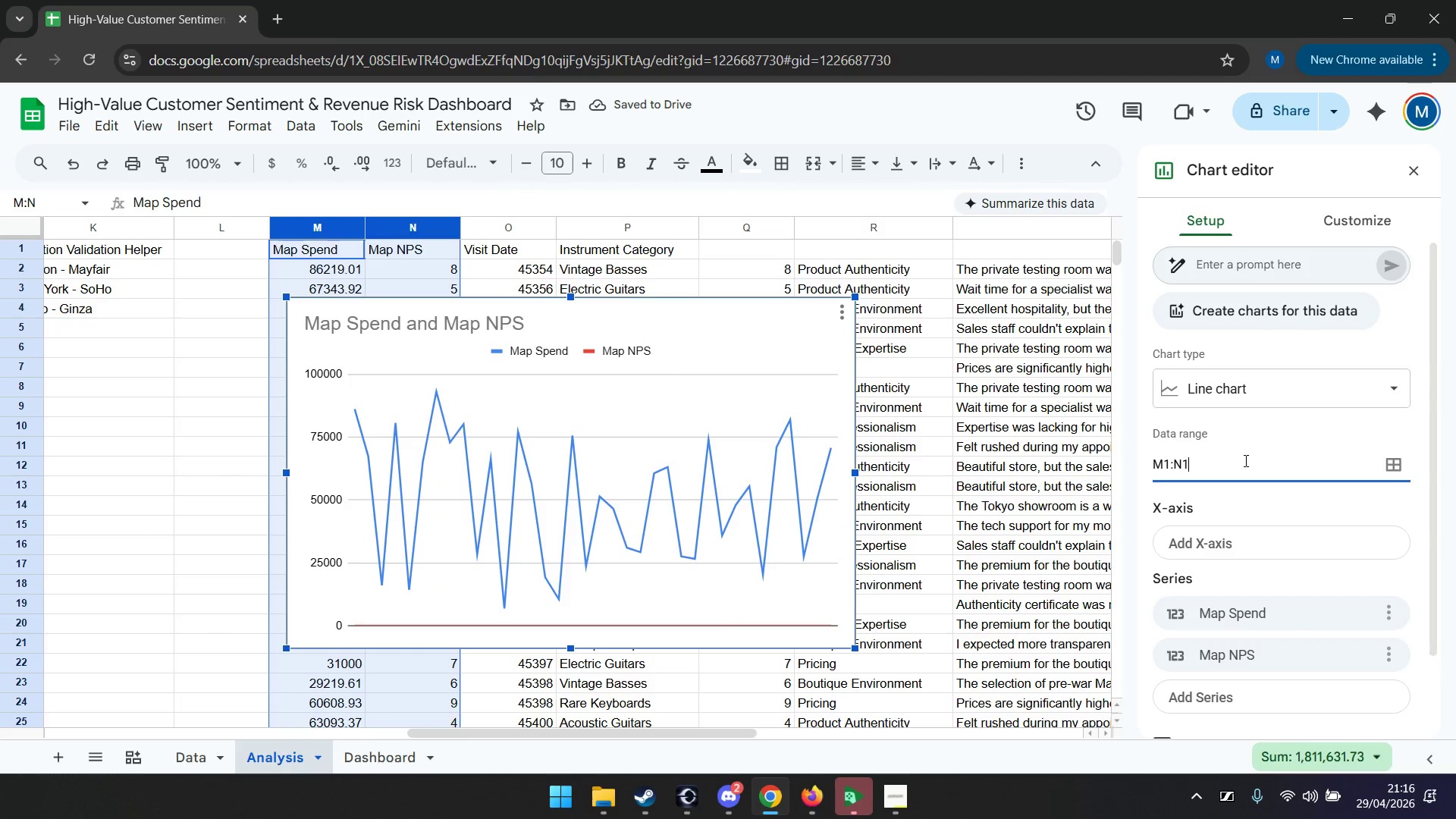 
key(Backspace)
 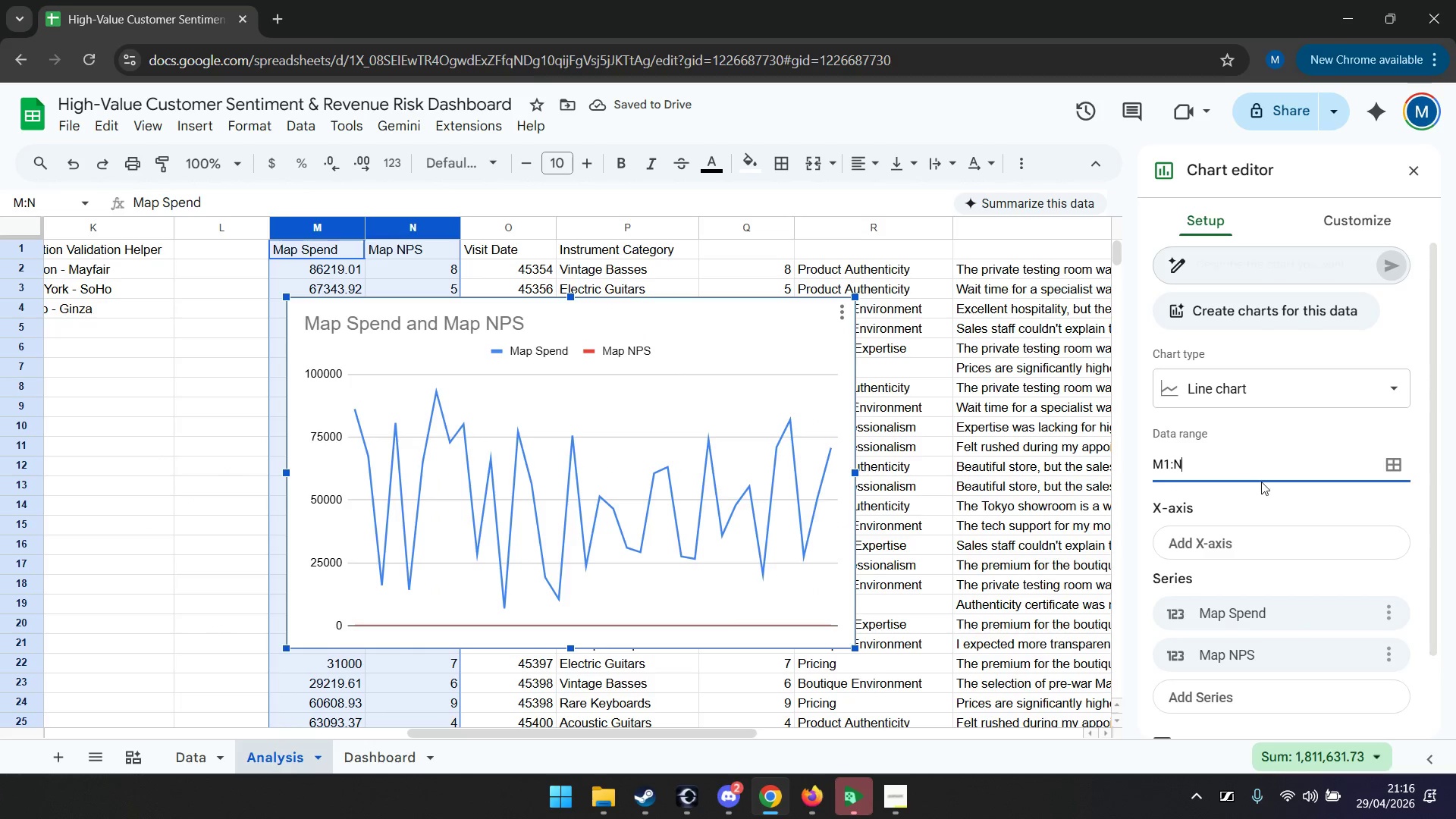 
left_click([1272, 494])
 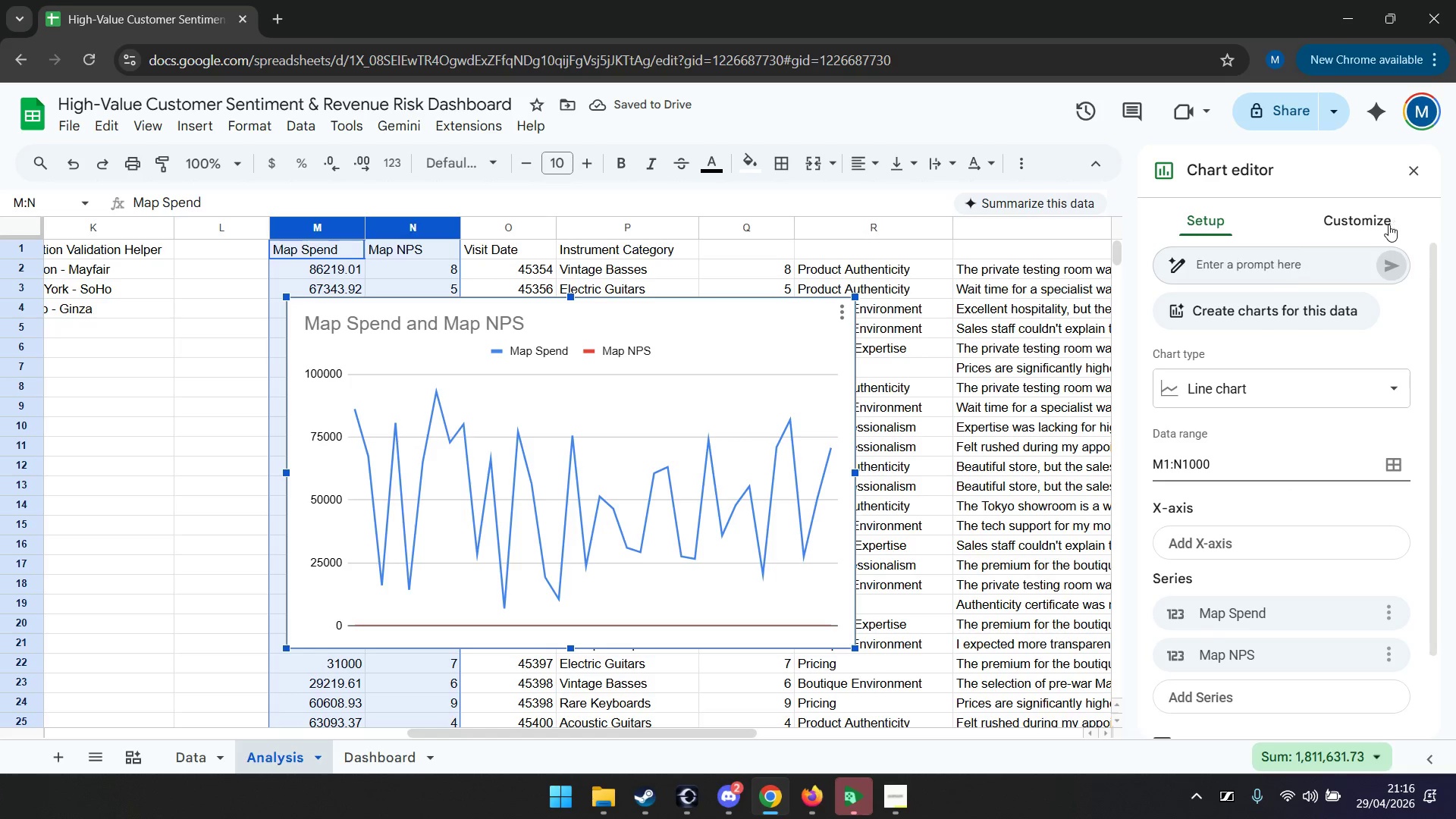 
wait(5.41)
 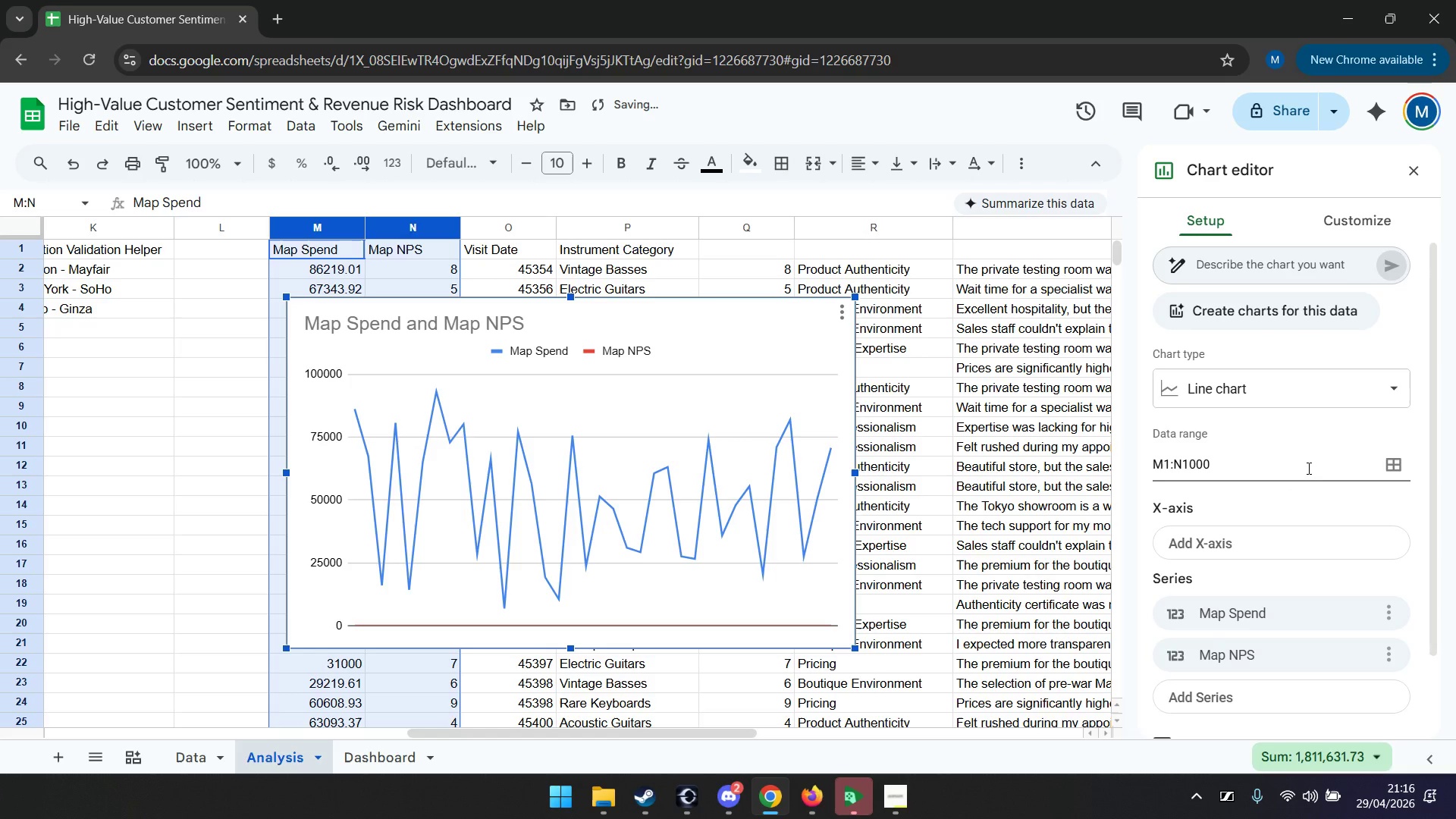 
left_click([1365, 378])
 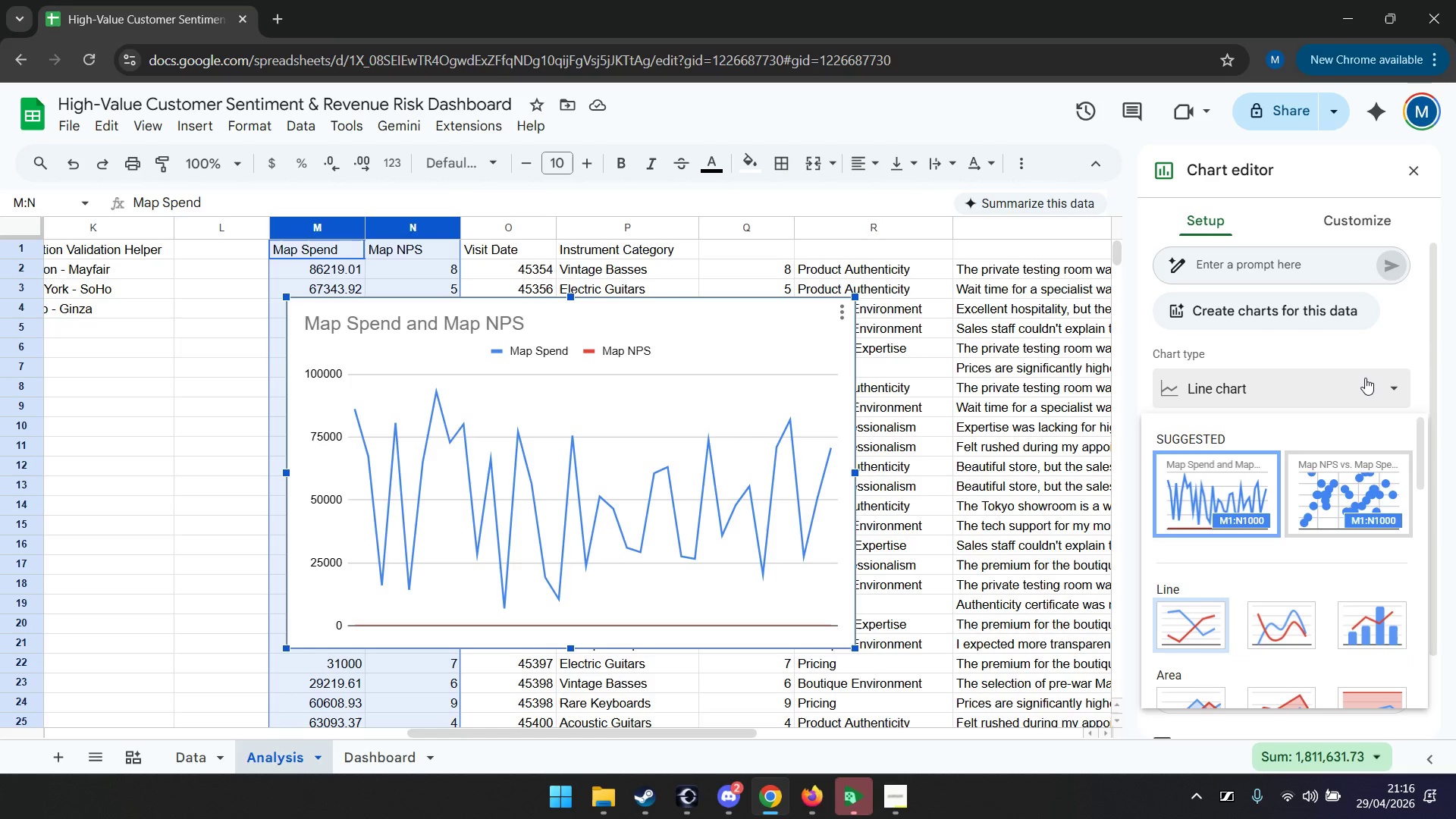 
mouse_move([1329, 489])
 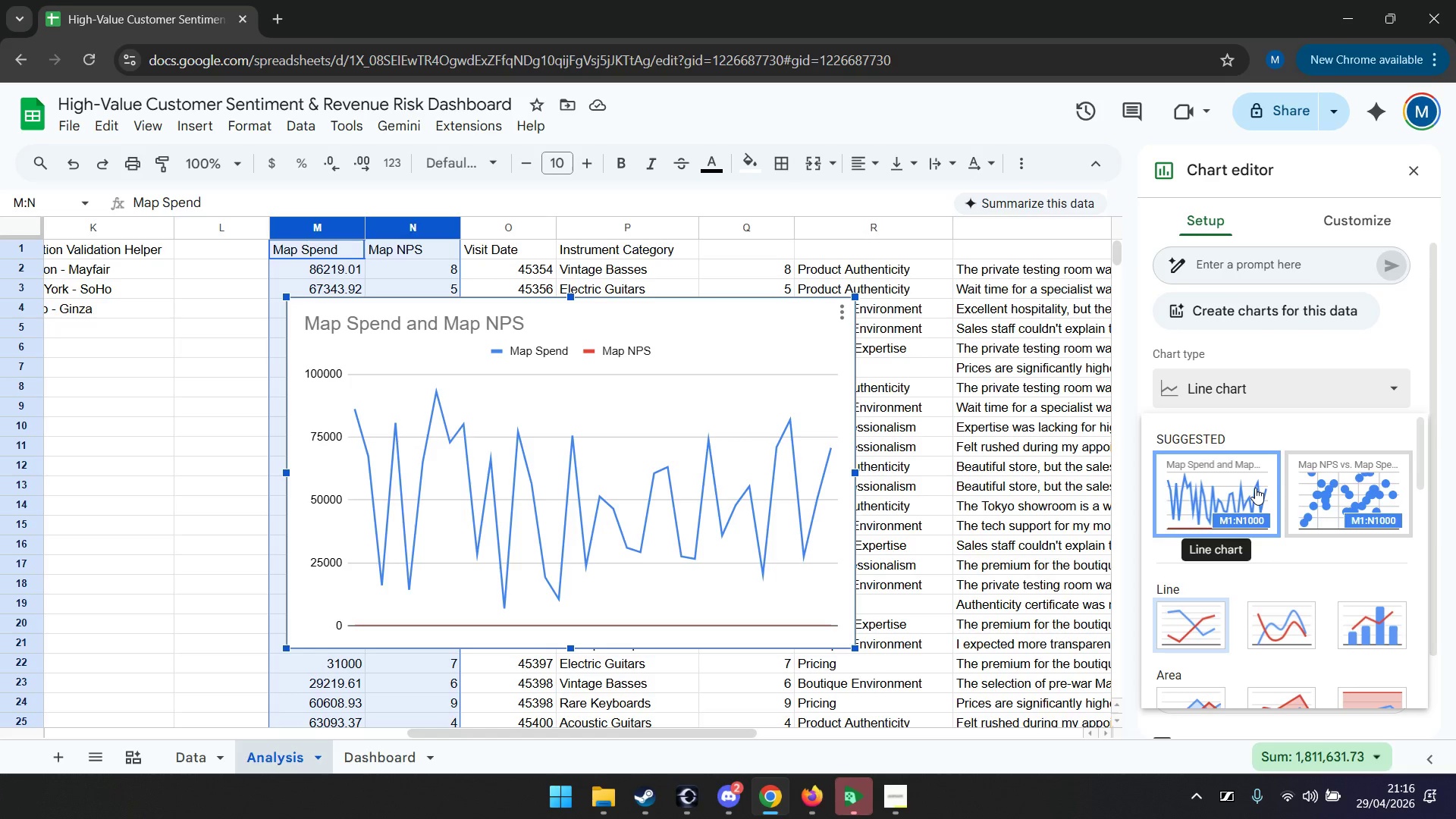 
mouse_move([1316, 499])
 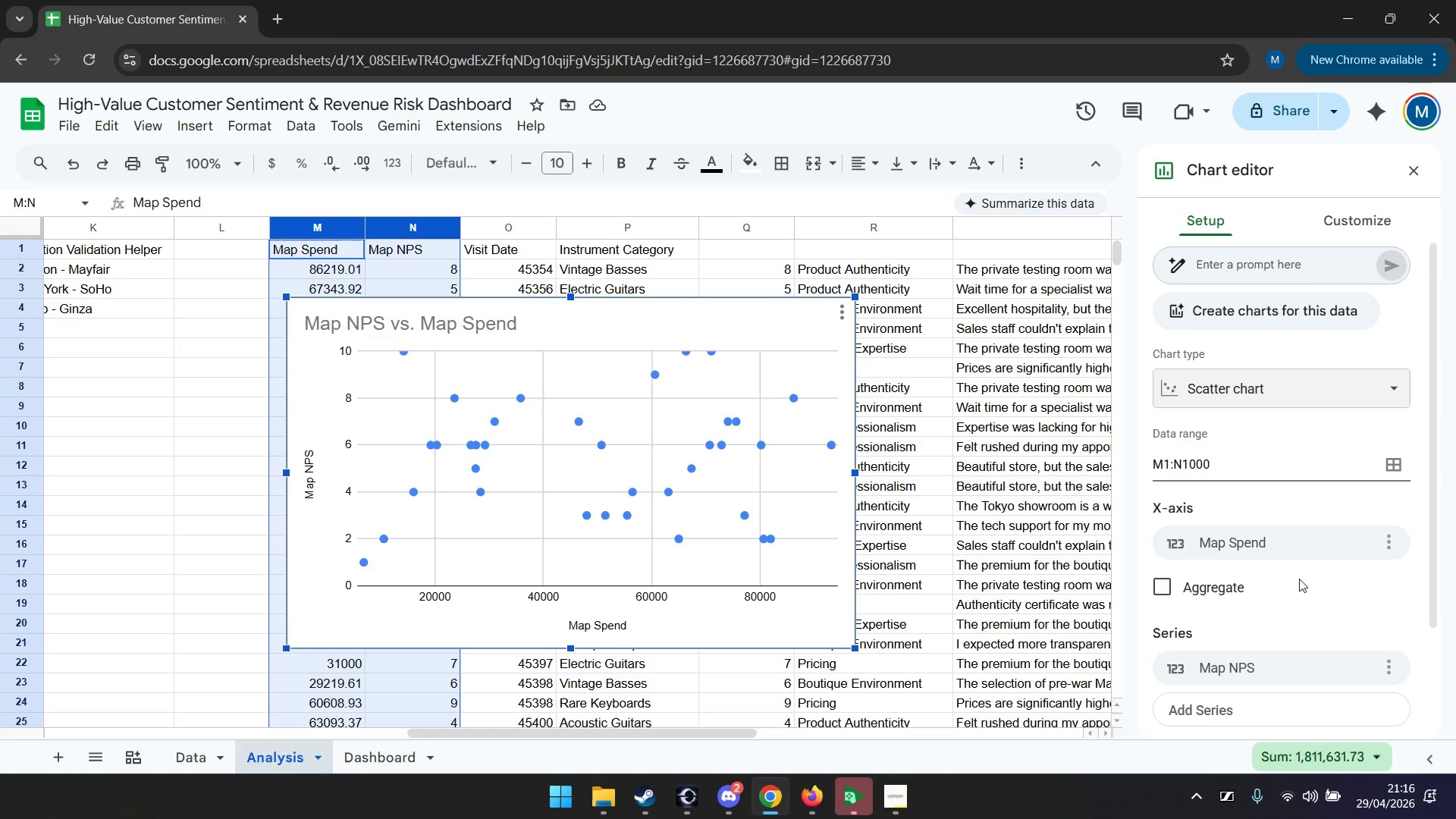 
scroll: coordinate [1295, 563], scroll_direction: down, amount: 3.0
 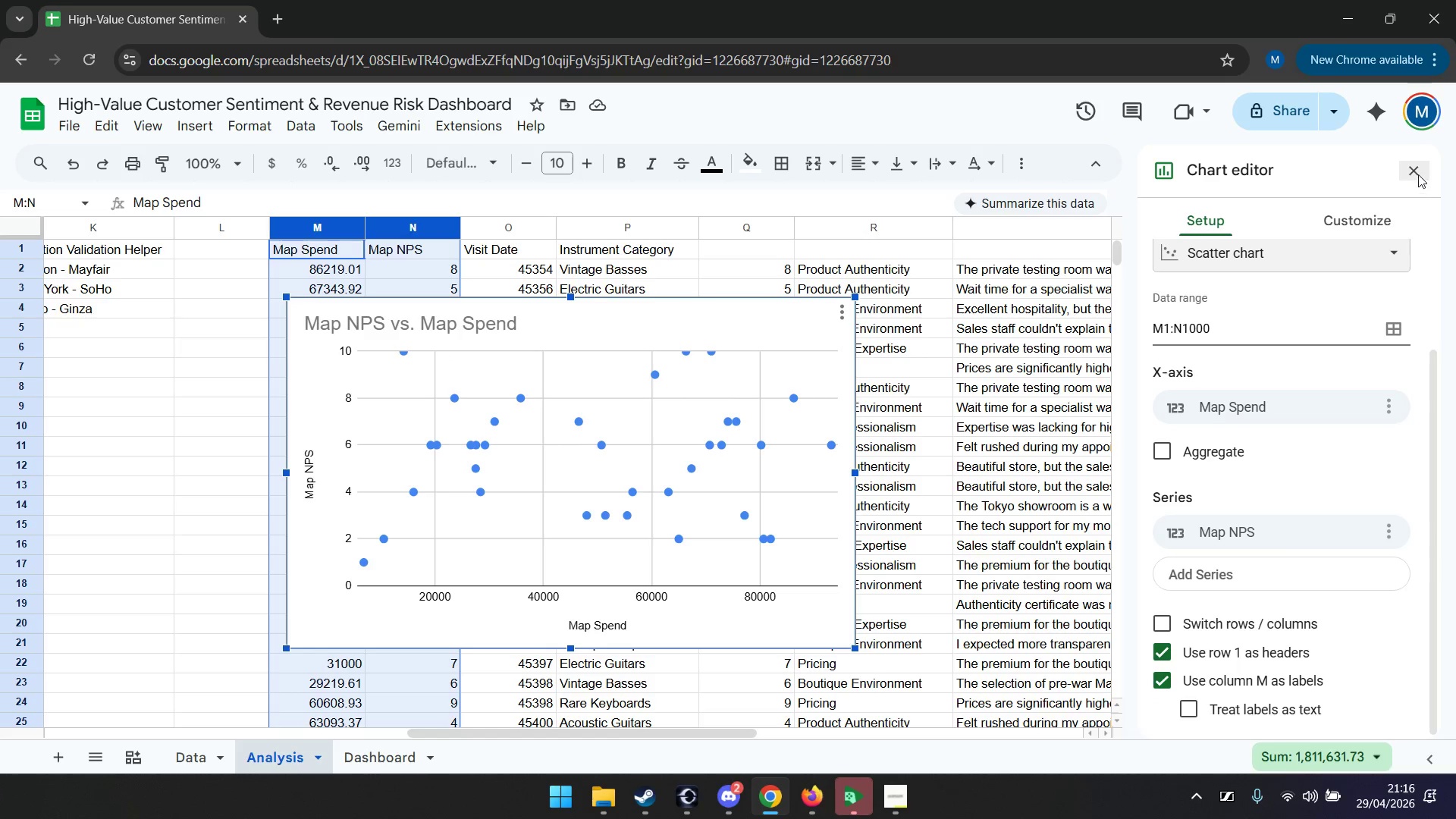 
left_click([1417, 173])
 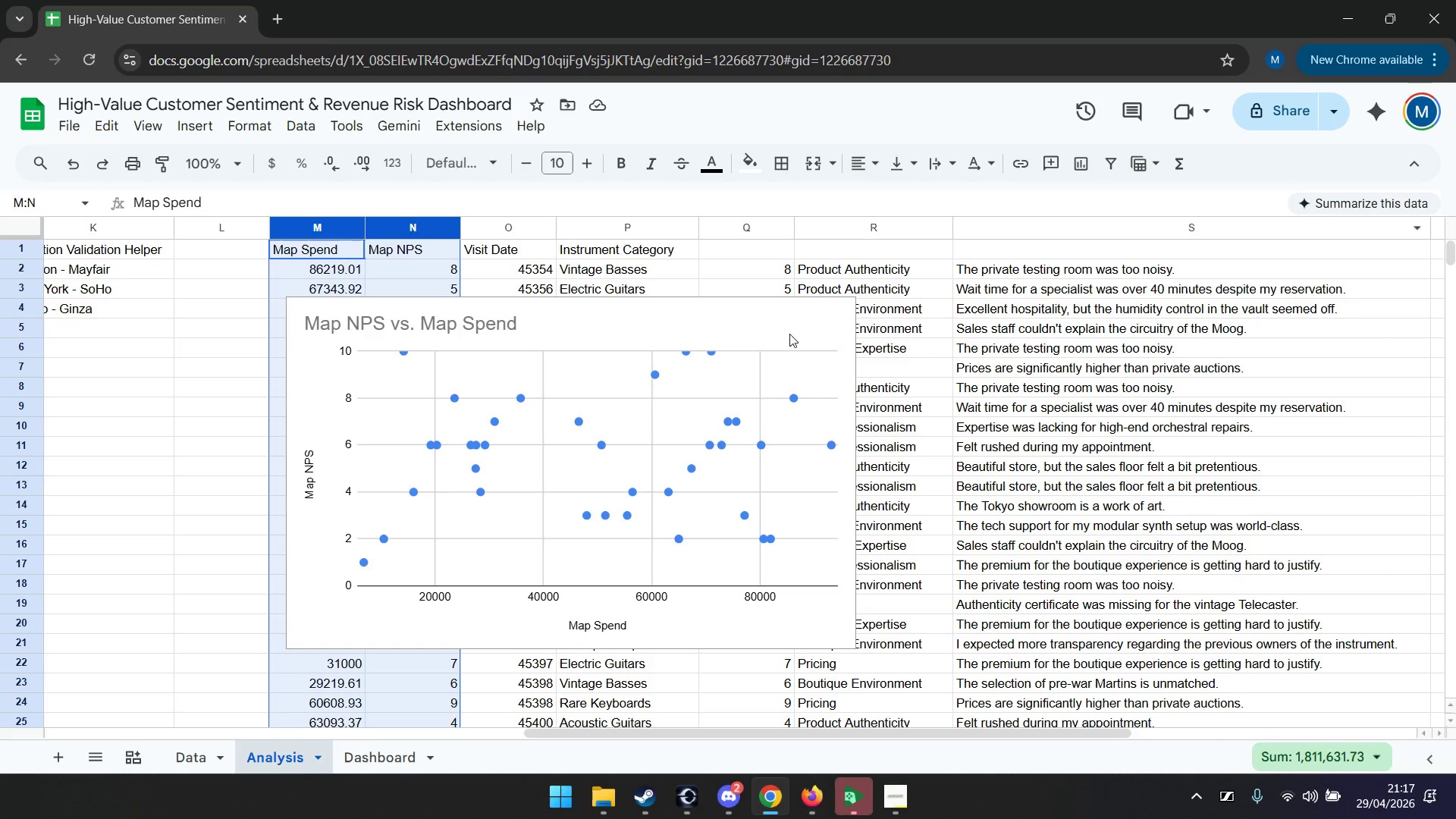 
left_click([753, 322])
 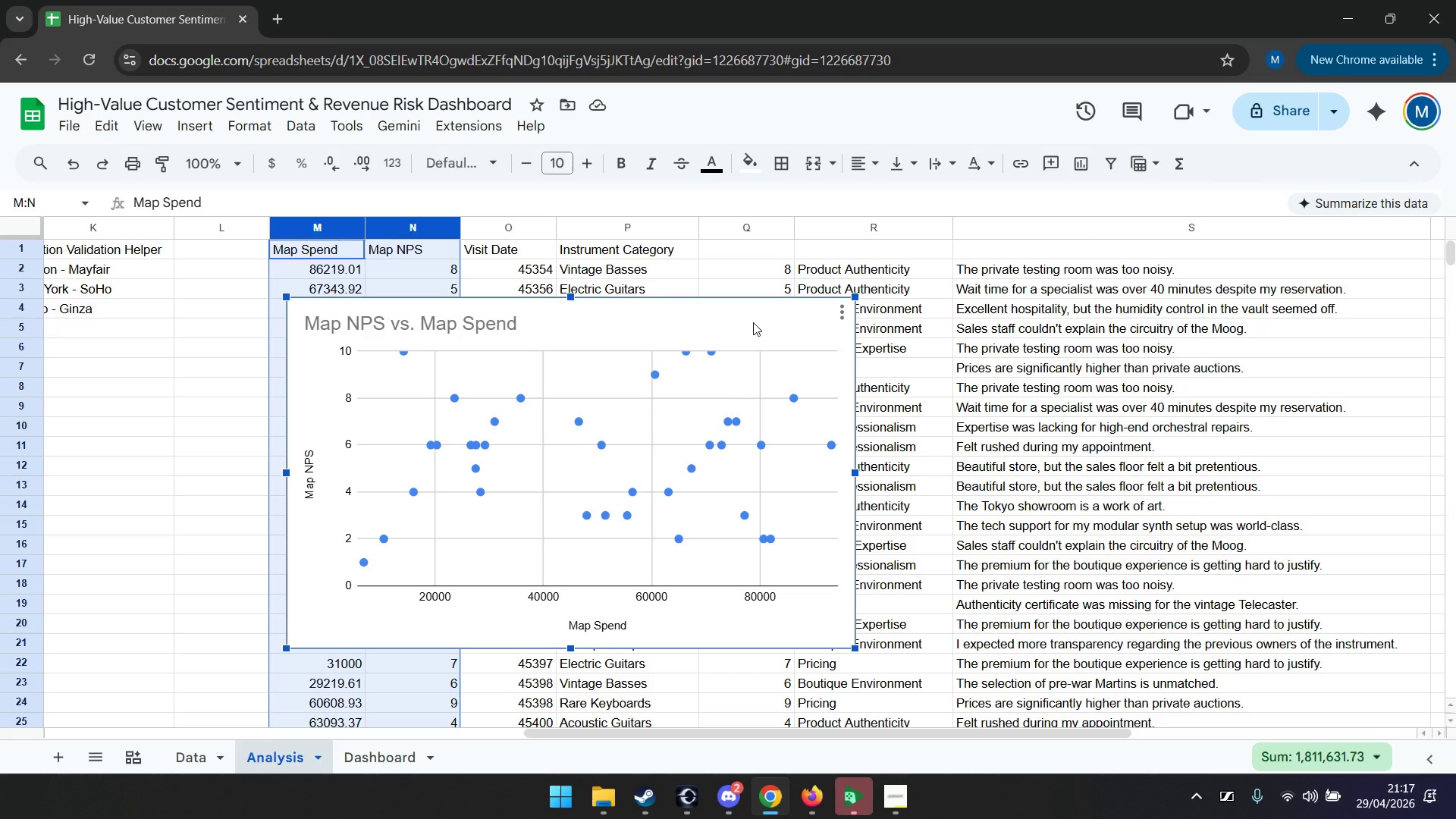 
key(Control+X)
 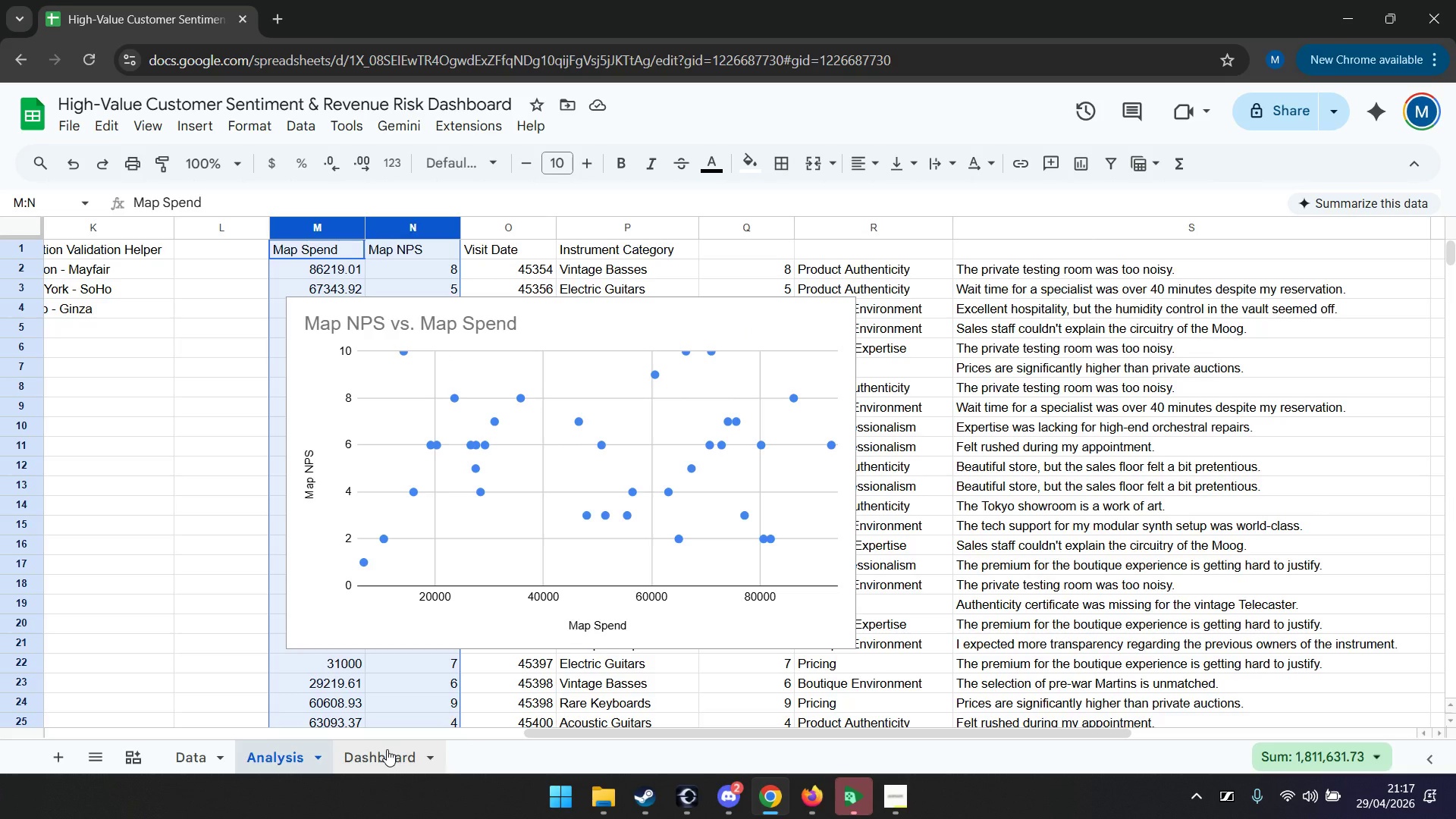 
left_click([387, 749])
 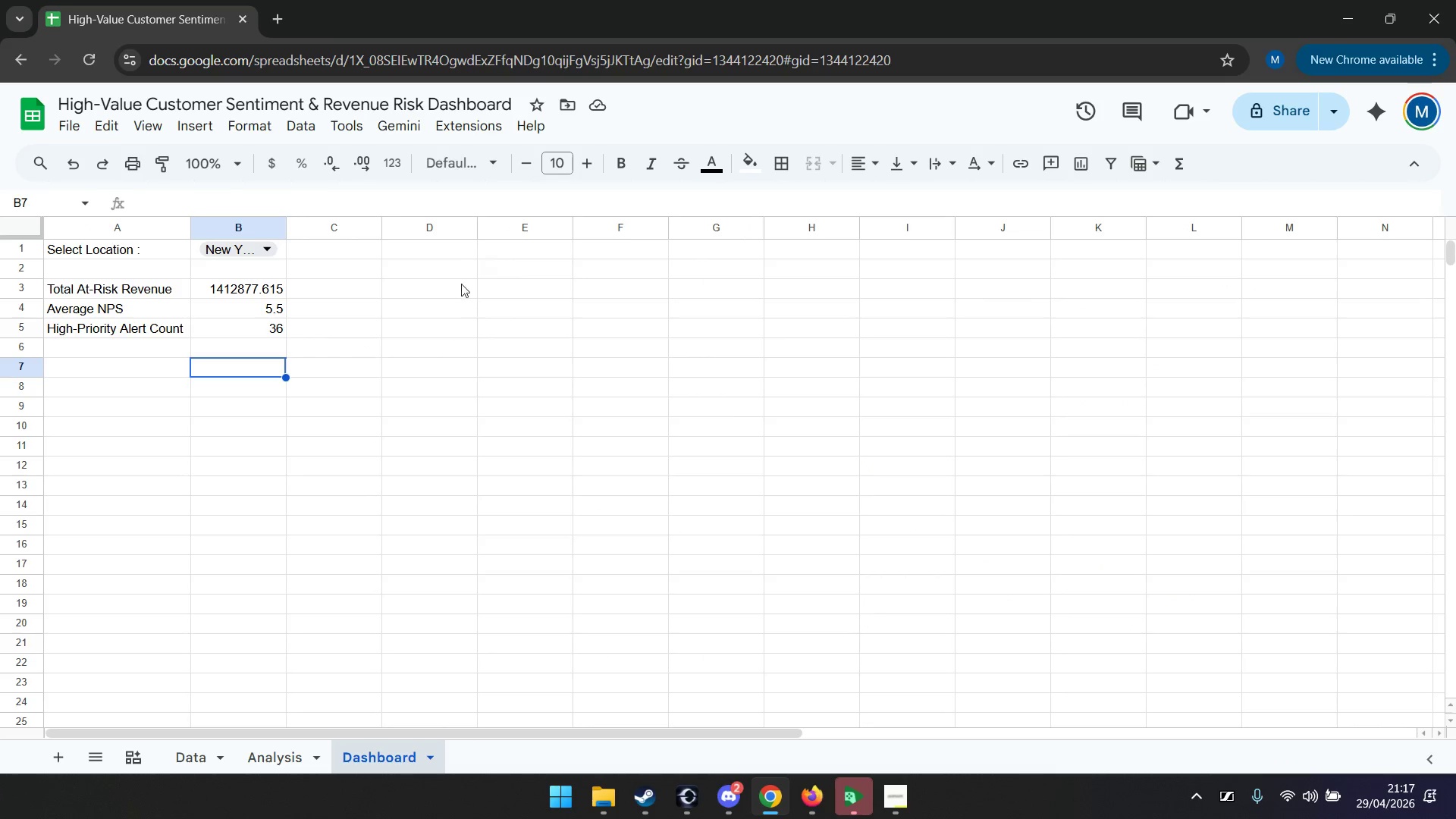 
left_click([448, 256])
 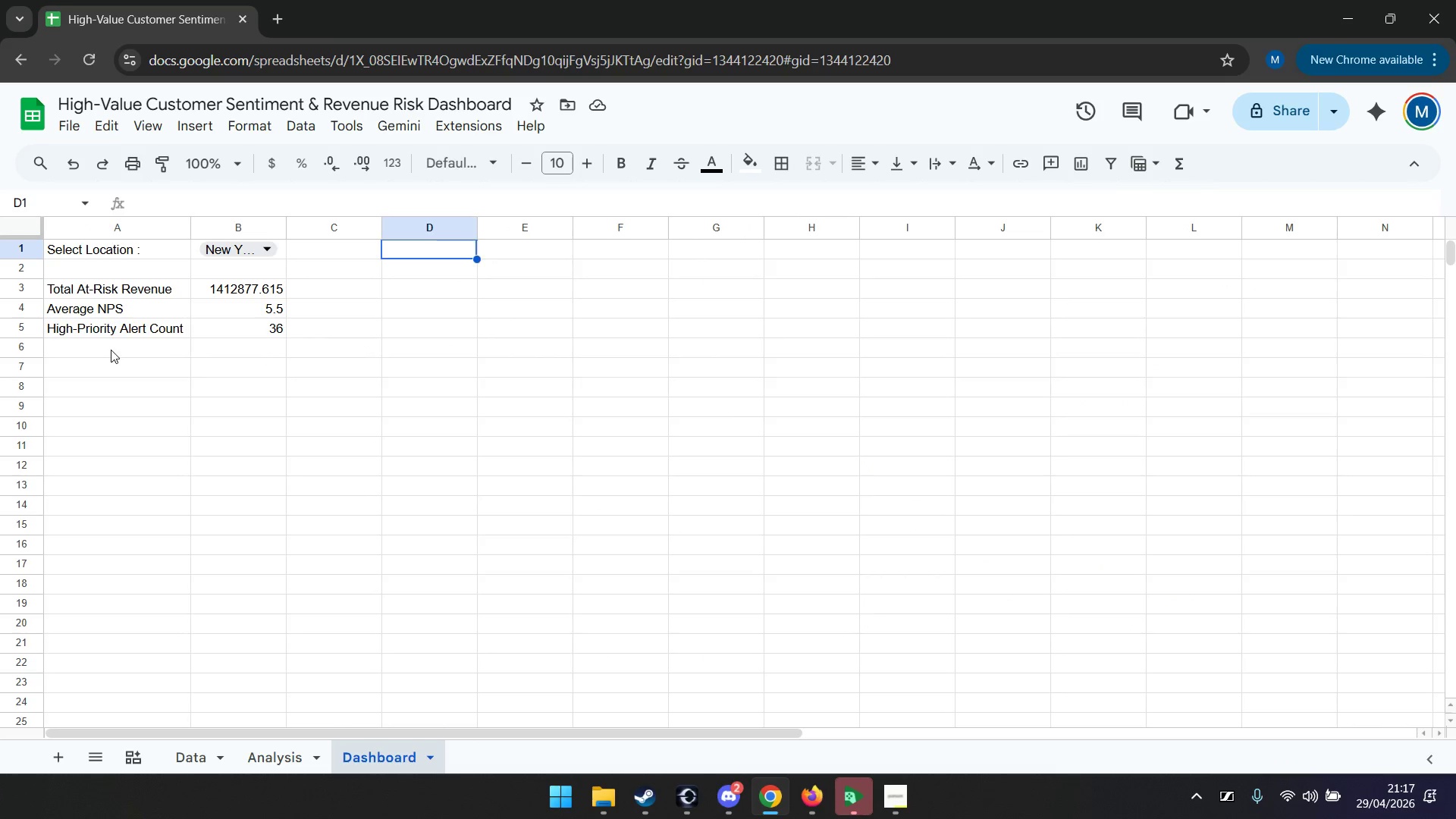 
left_click([111, 349])
 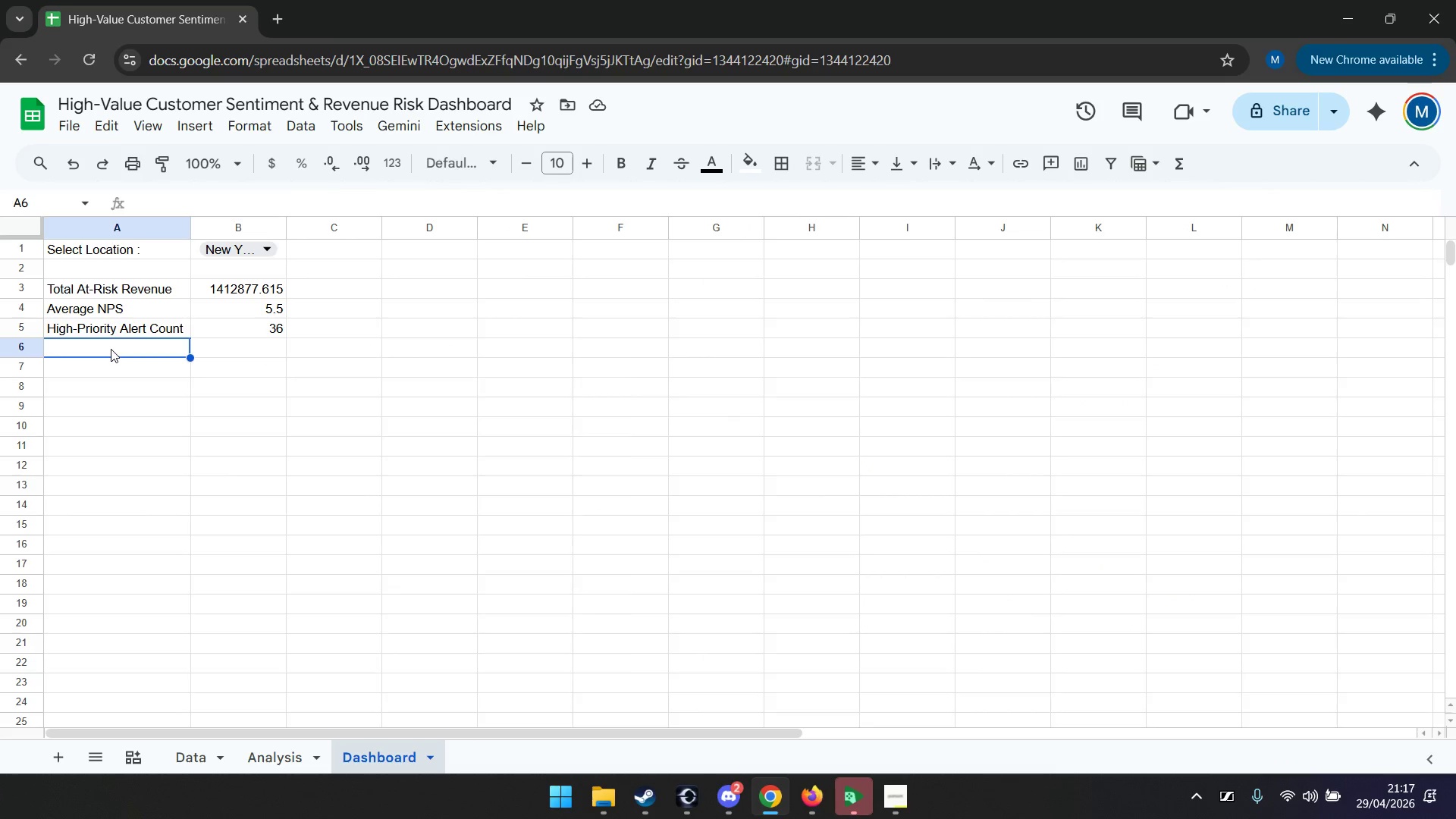 
key(Control+V)
 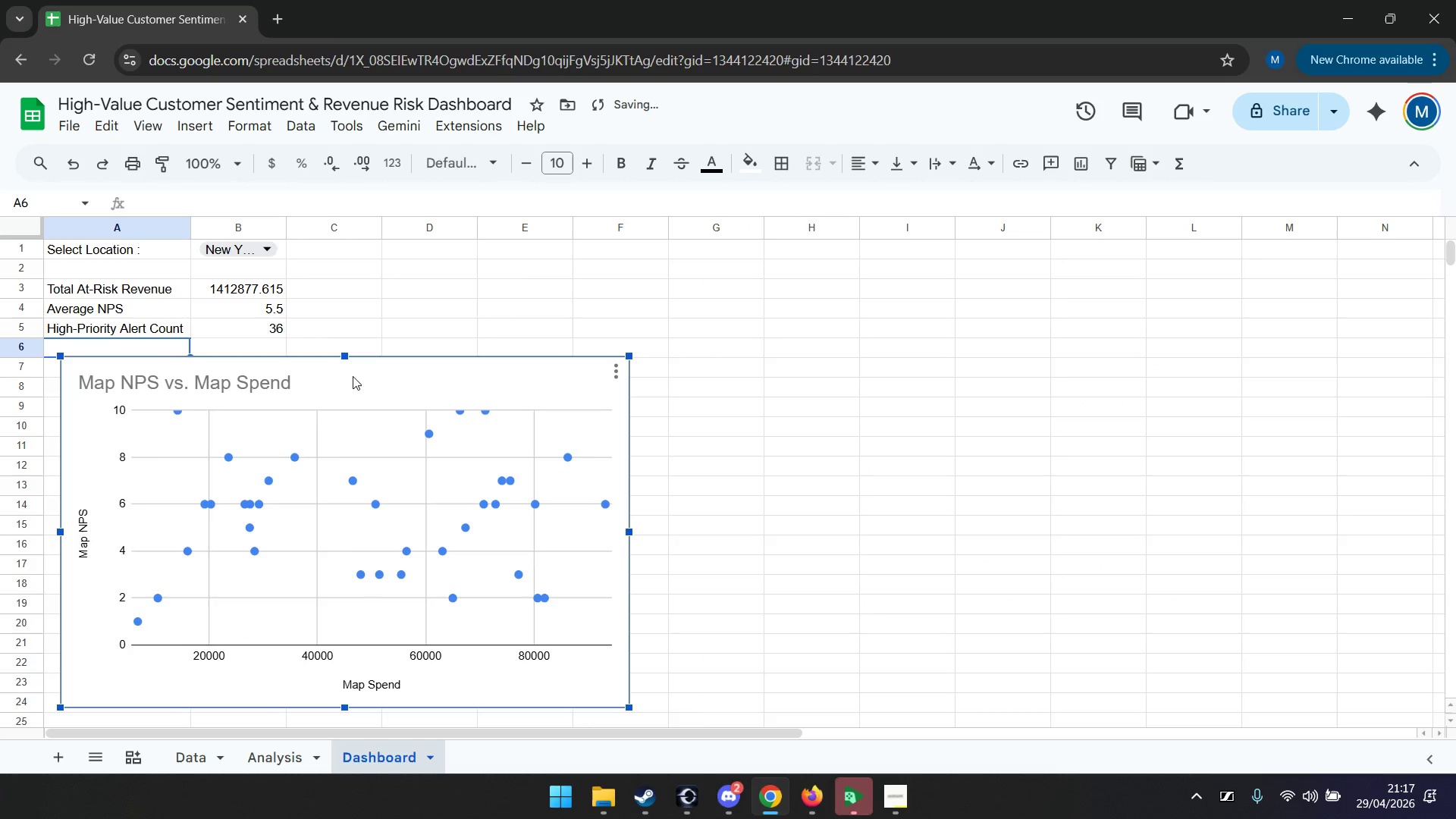 
left_click_drag(start_coordinate=[360, 375], to_coordinate=[333, 375])
 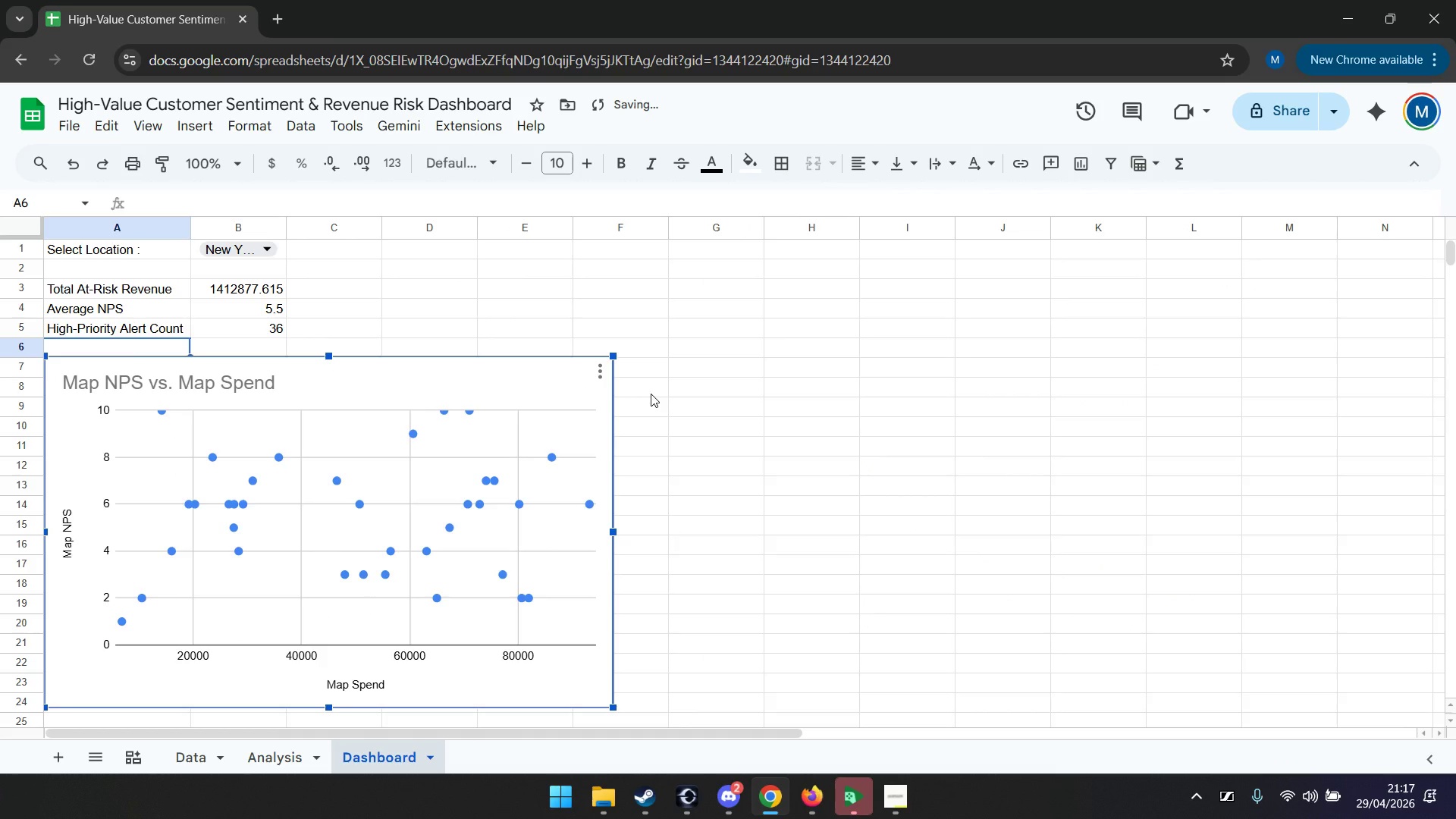 
left_click([651, 394])
 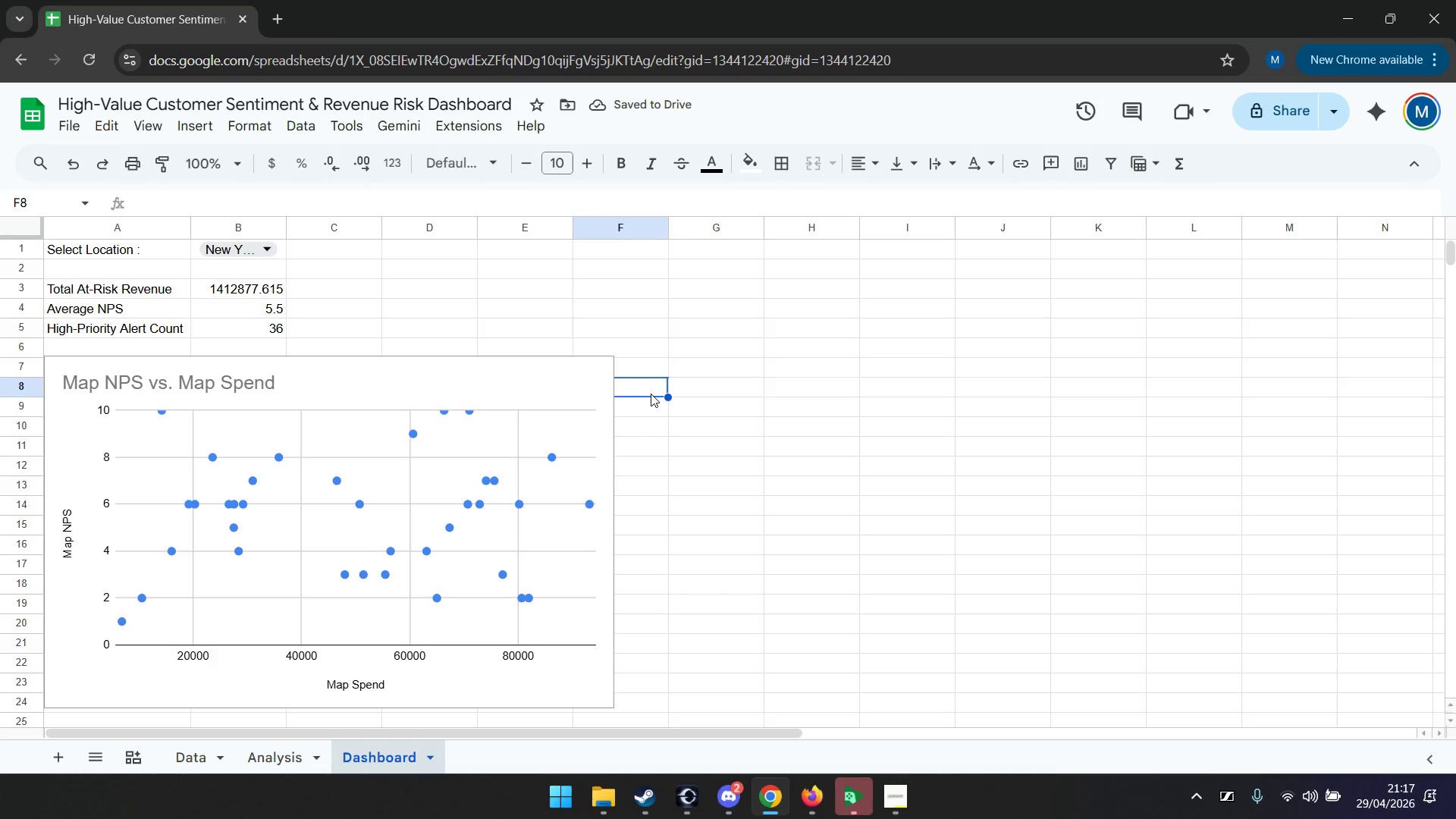 
left_click([899, 793])